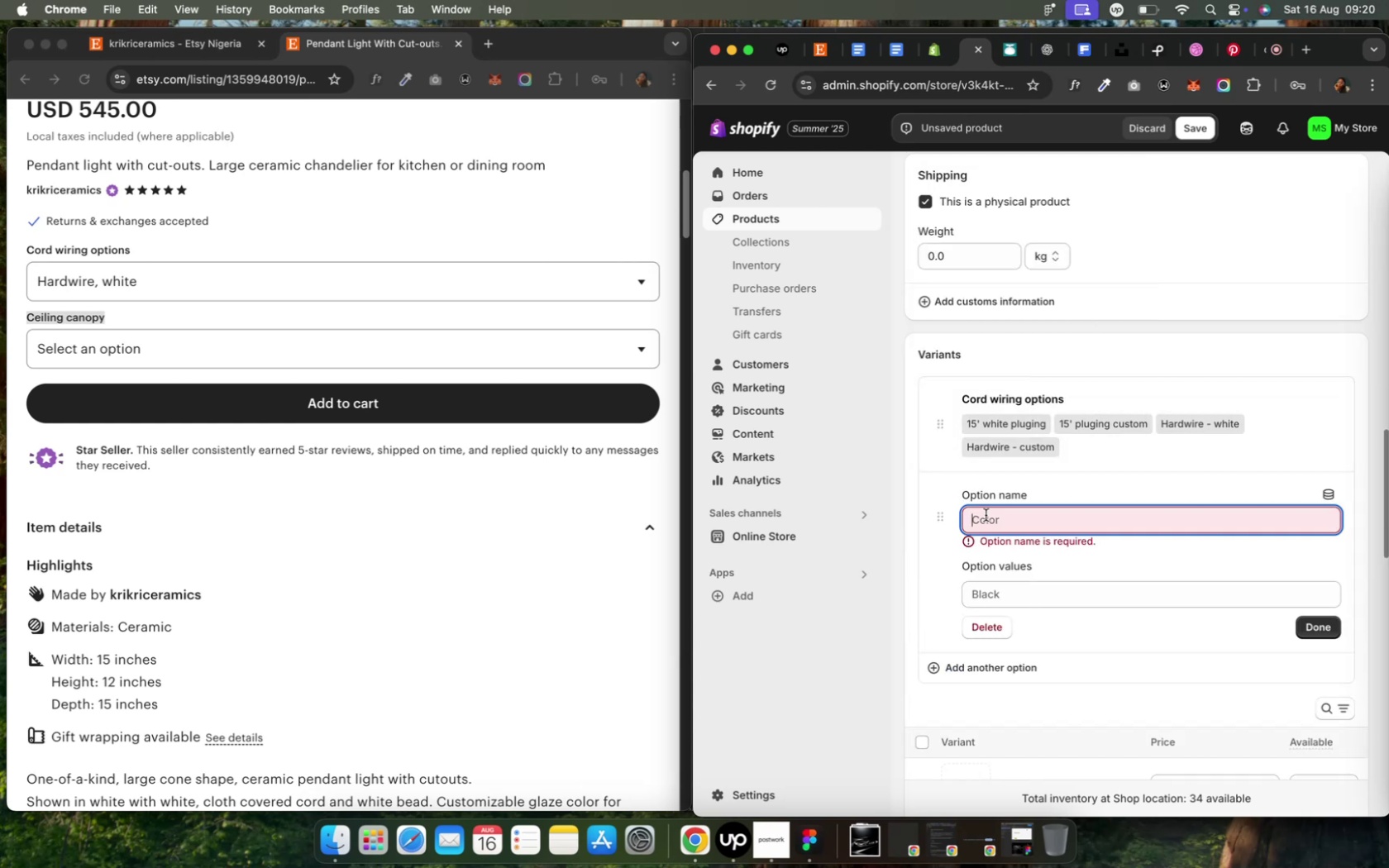 
key(Meta+V)
 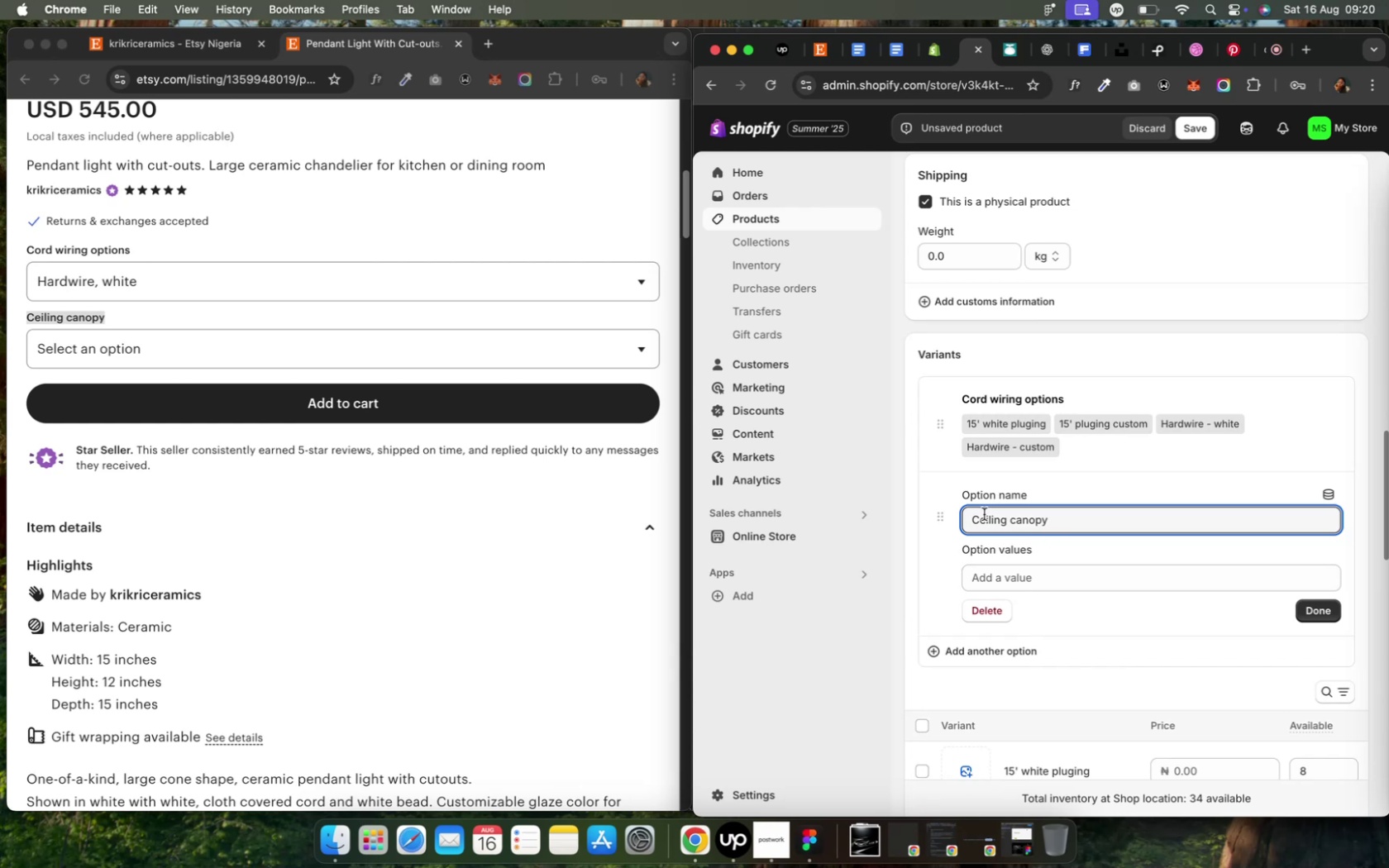 
scroll: coordinate [1038, 637], scroll_direction: down, amount: 13.0
 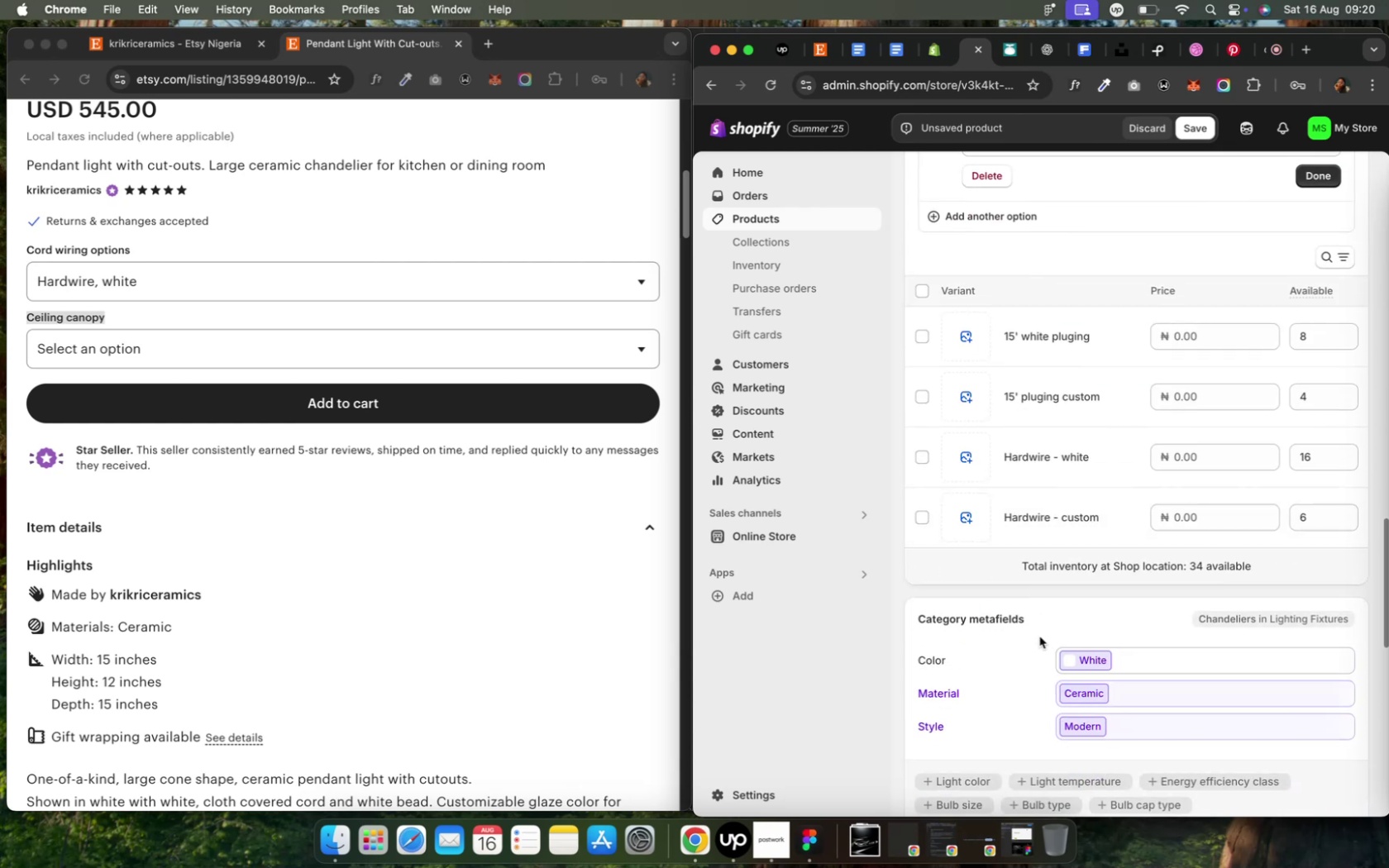 
scroll: coordinate [1038, 637], scroll_direction: up, amount: 11.0
 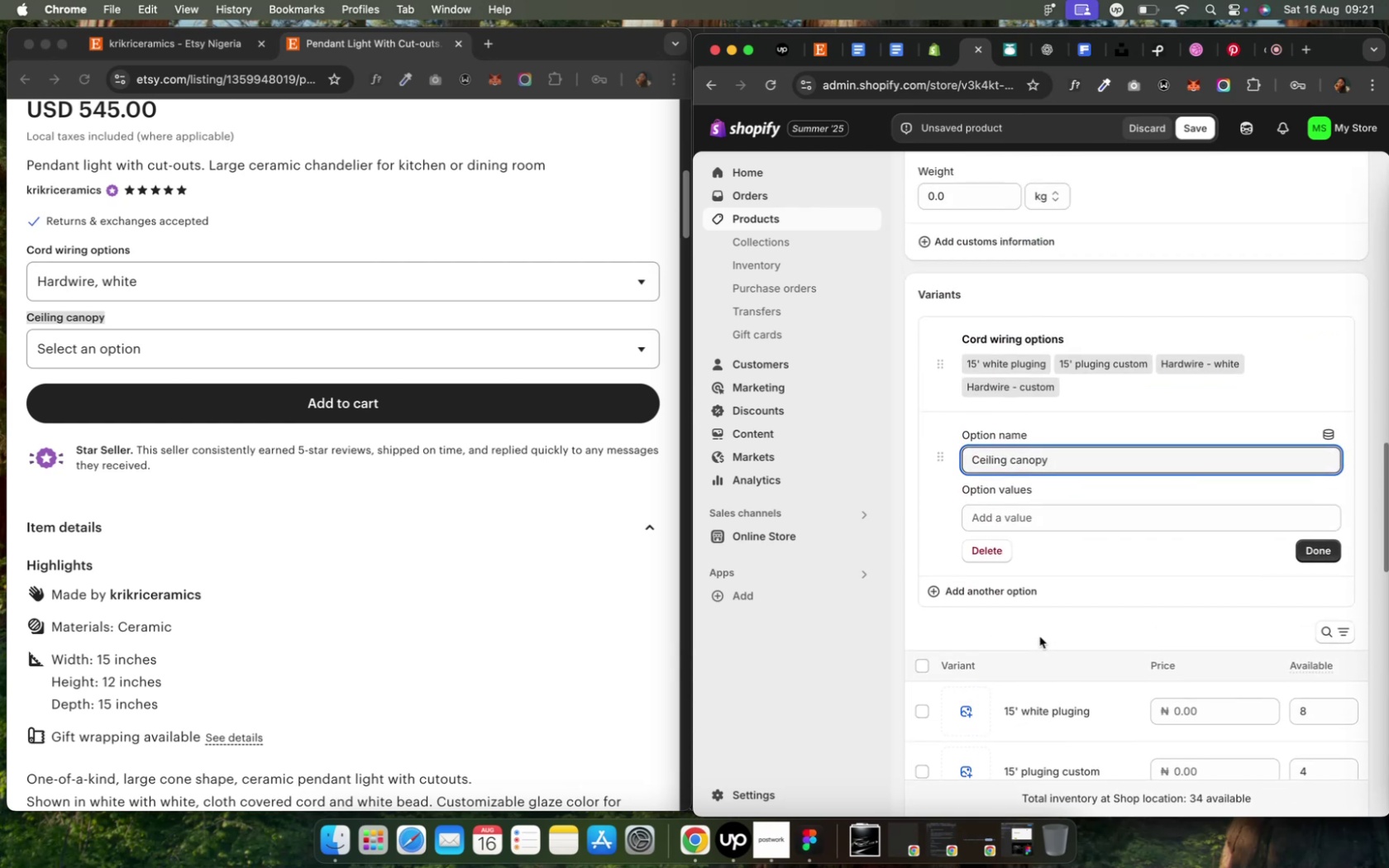 
wait(8.76)
 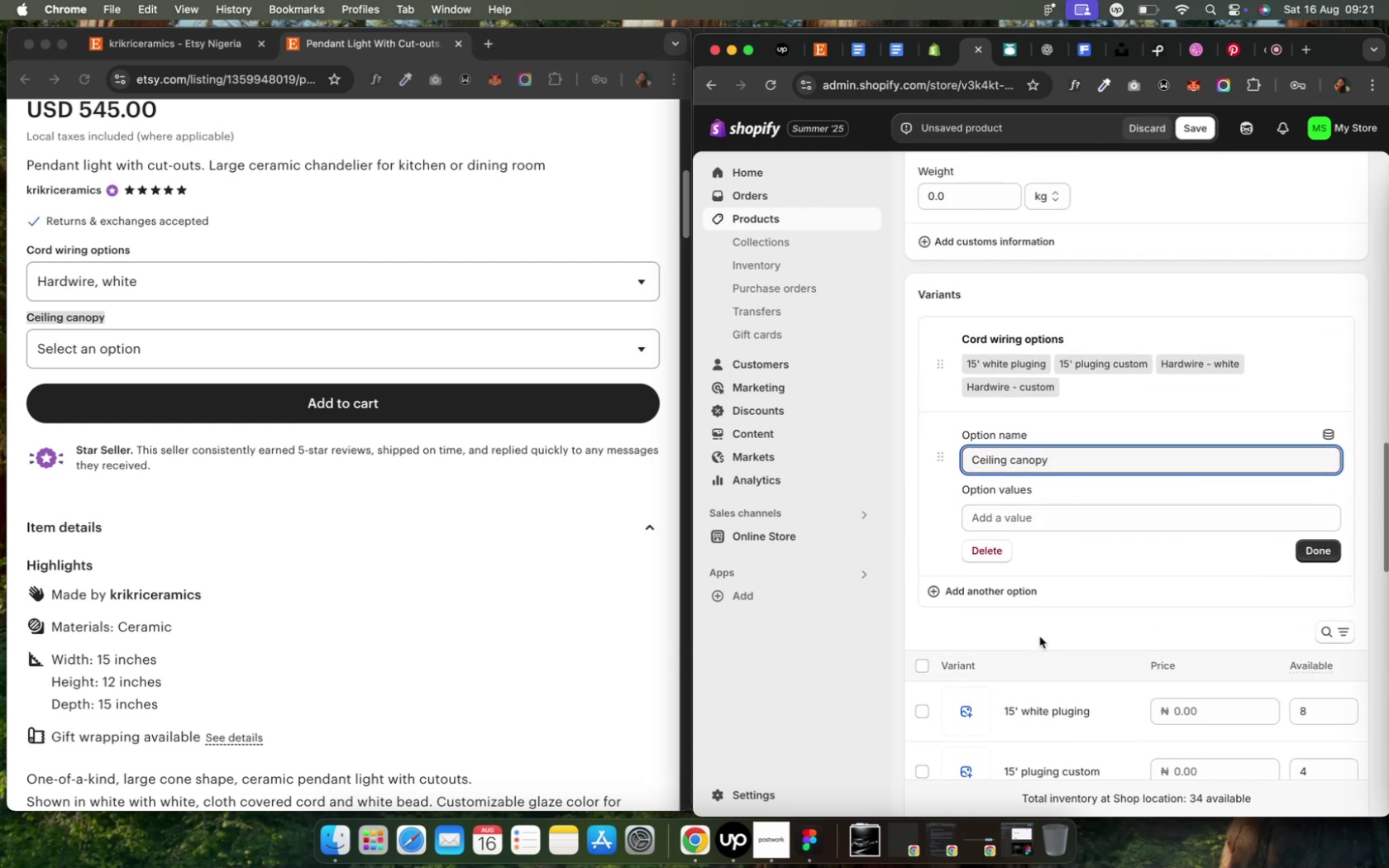 
scroll: coordinate [1038, 637], scroll_direction: up, amount: 20.0
 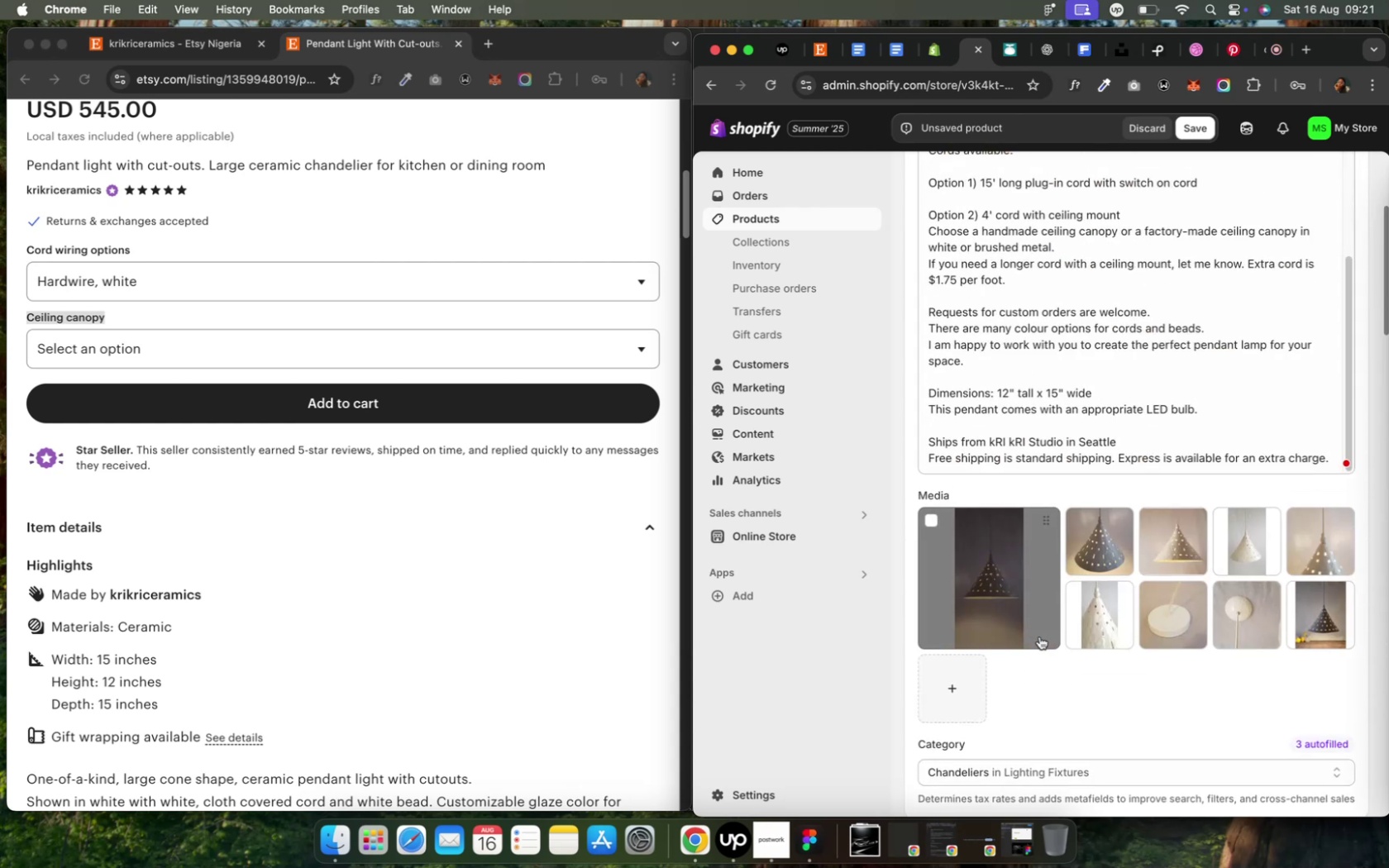 
scroll: coordinate [1038, 637], scroll_direction: down, amount: 1.0
 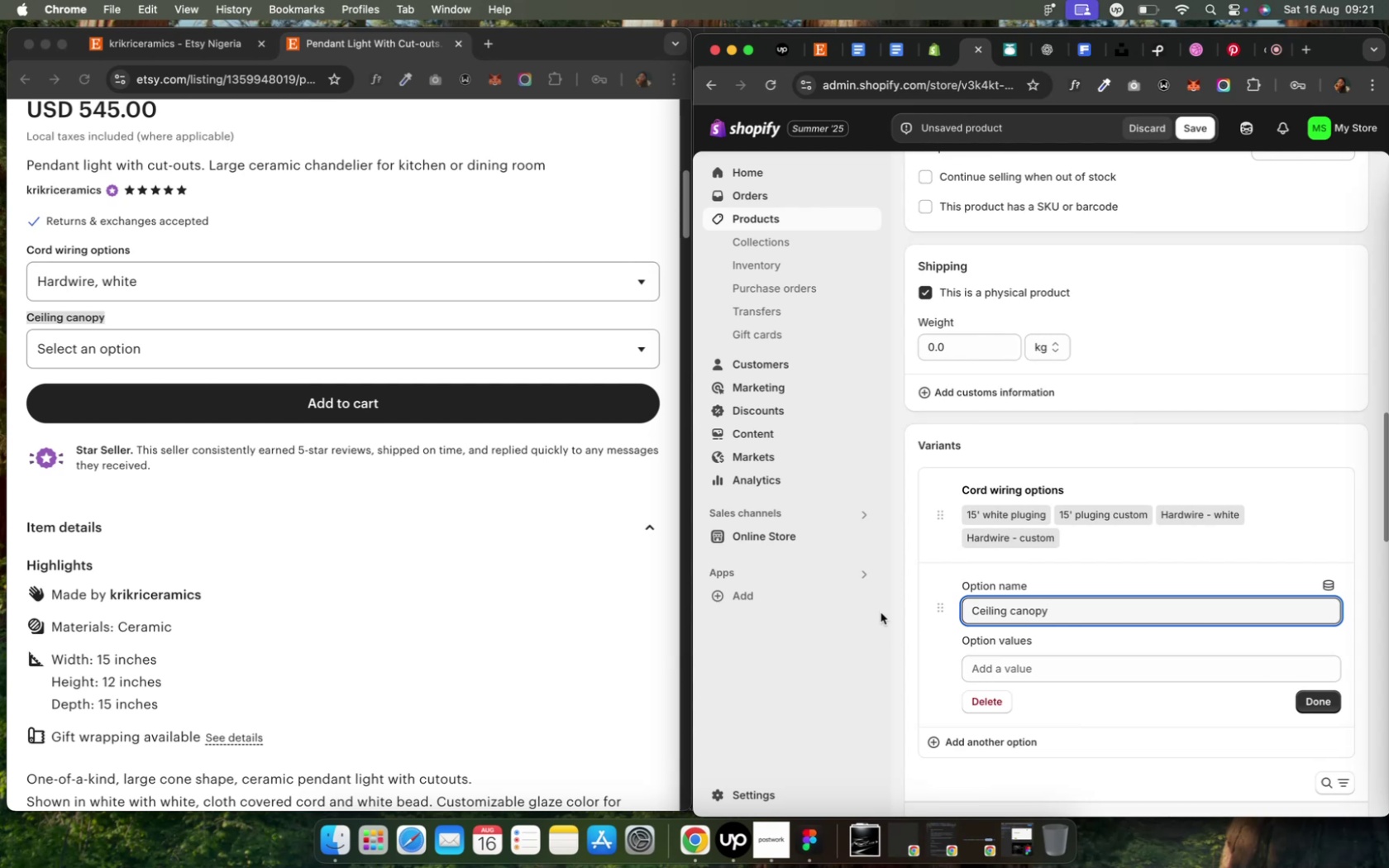 
left_click([633, 360])
 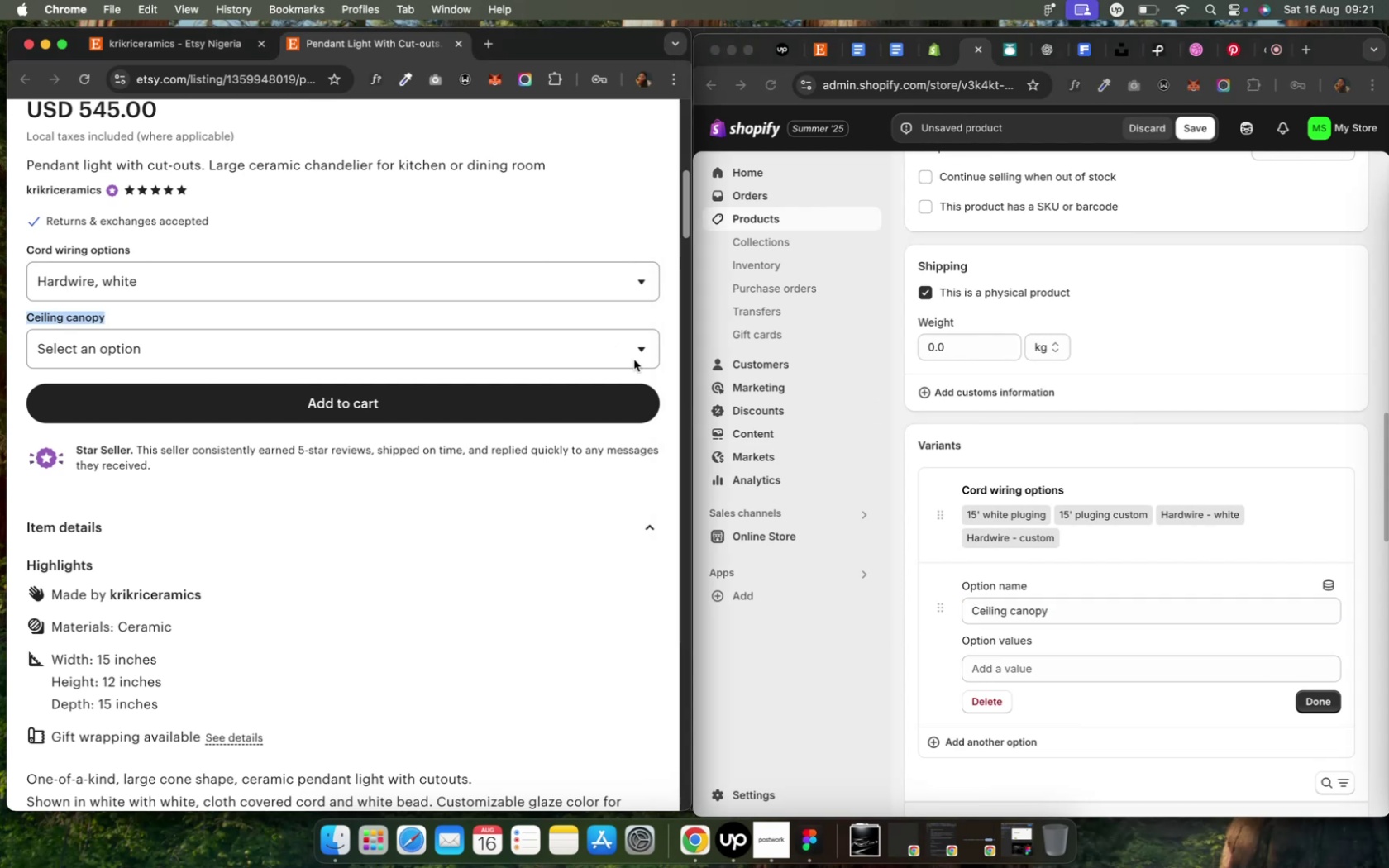 
left_click([633, 360])
 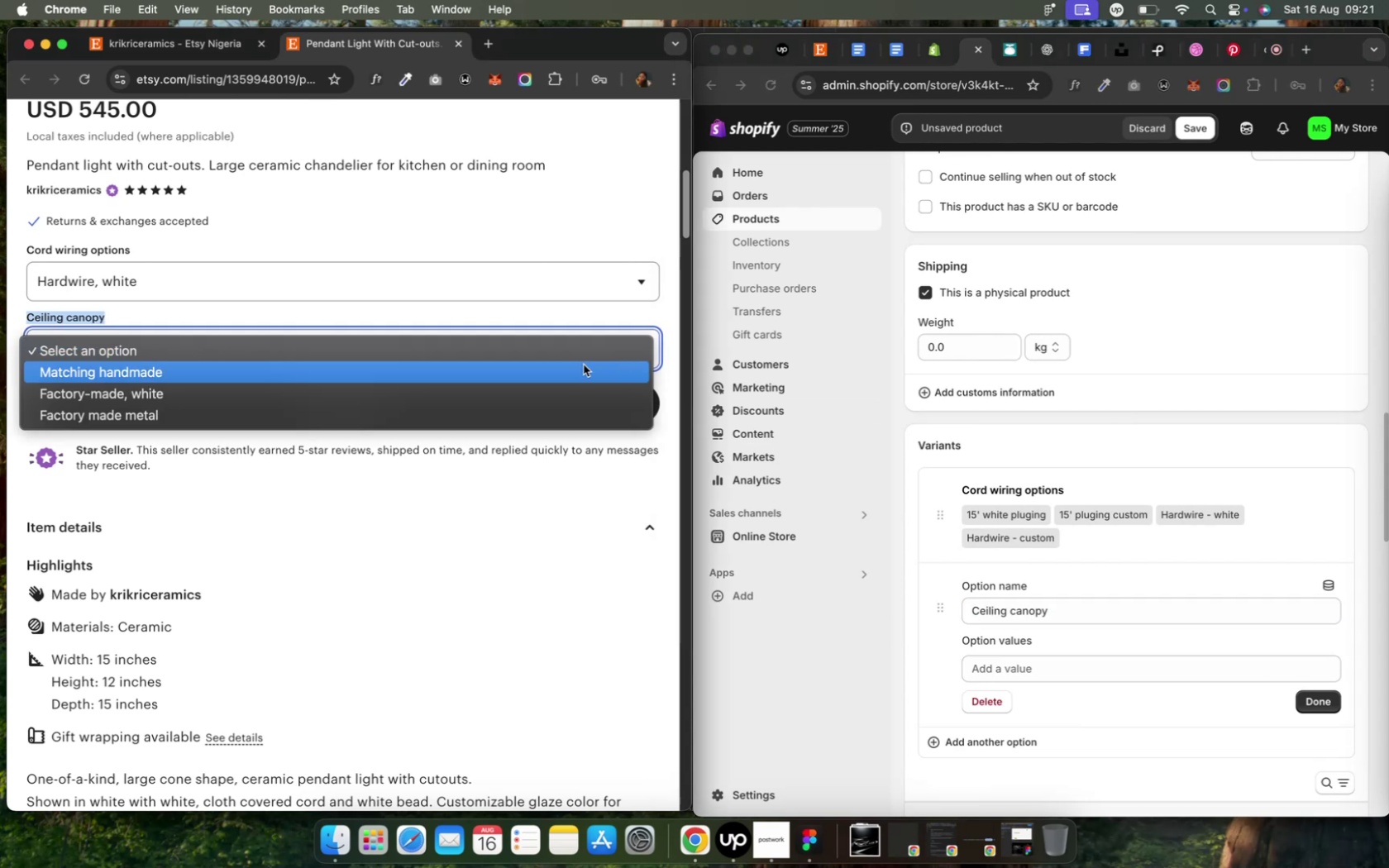 
left_click([583, 365])
 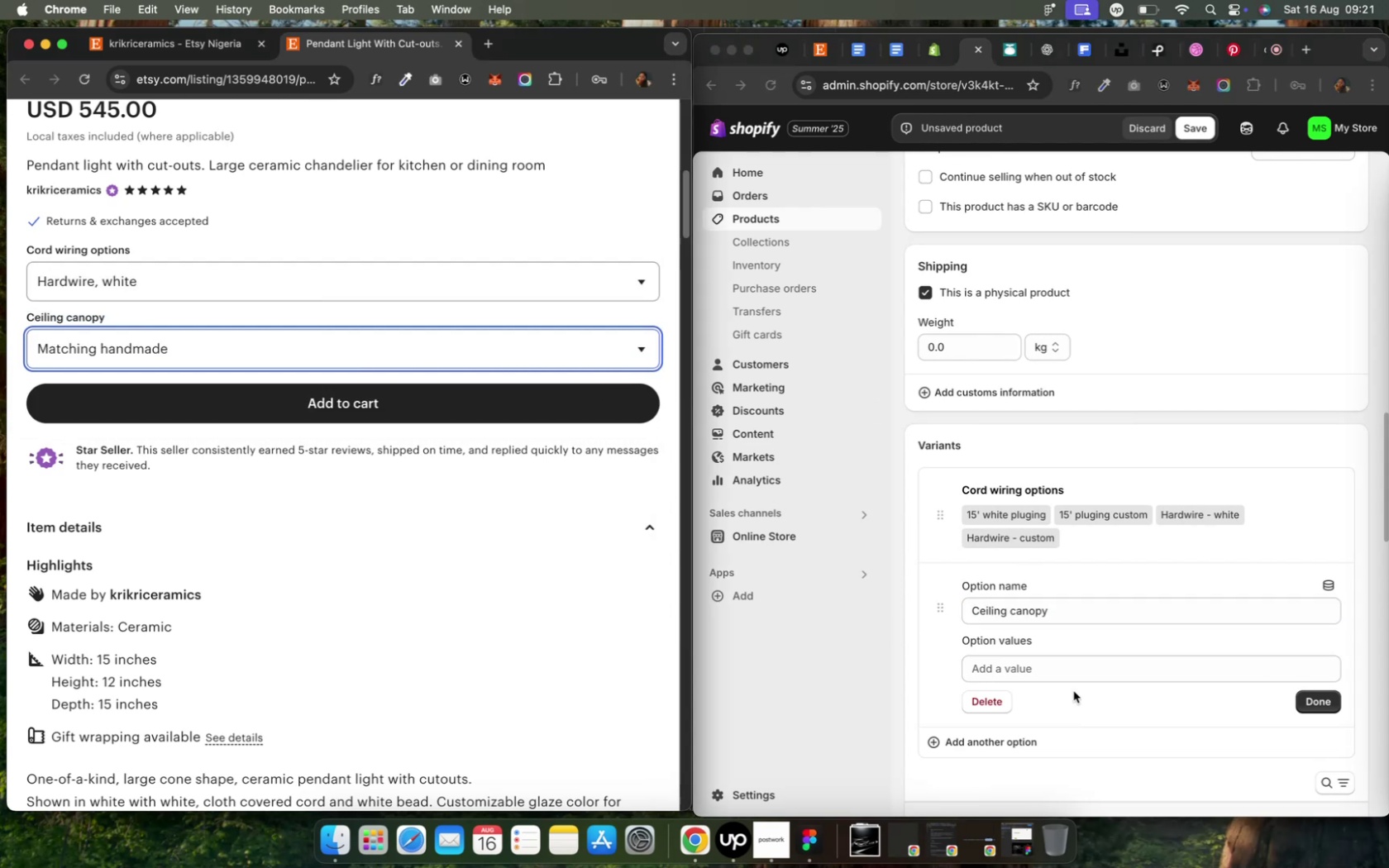 
left_click([1026, 668])
 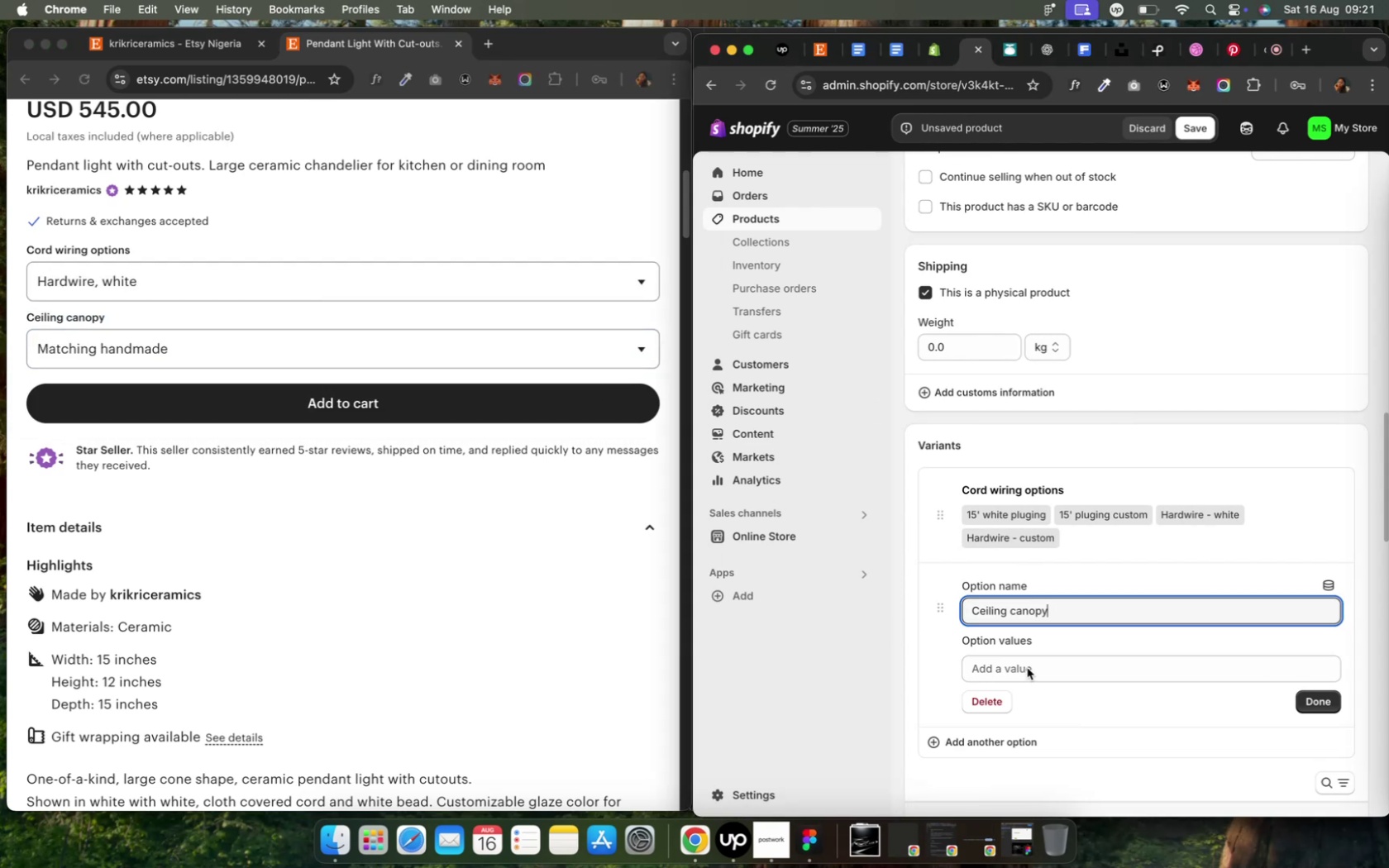 
left_click([1026, 668])
 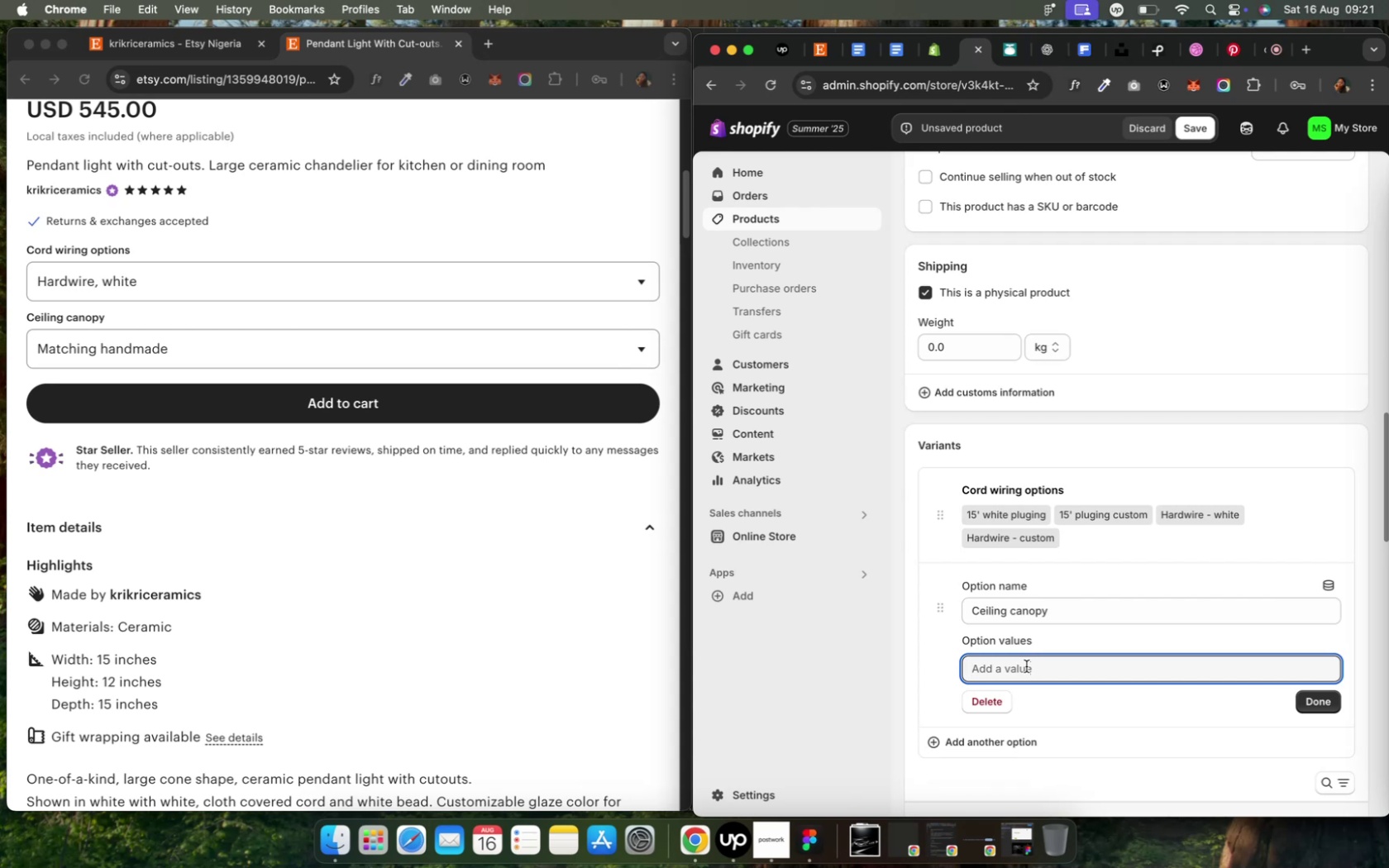 
type(Matching handmade)
 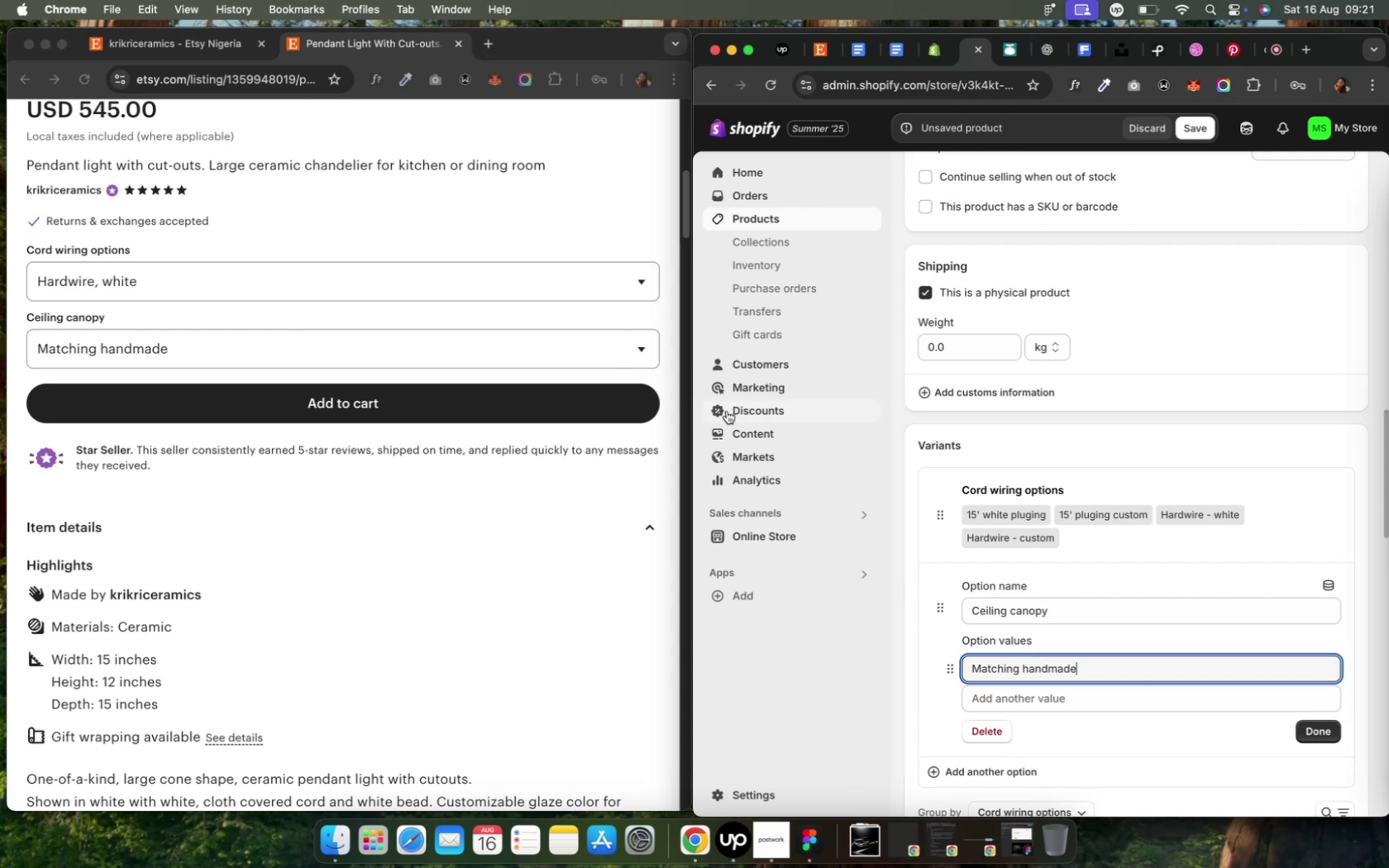 
left_click([544, 340])
 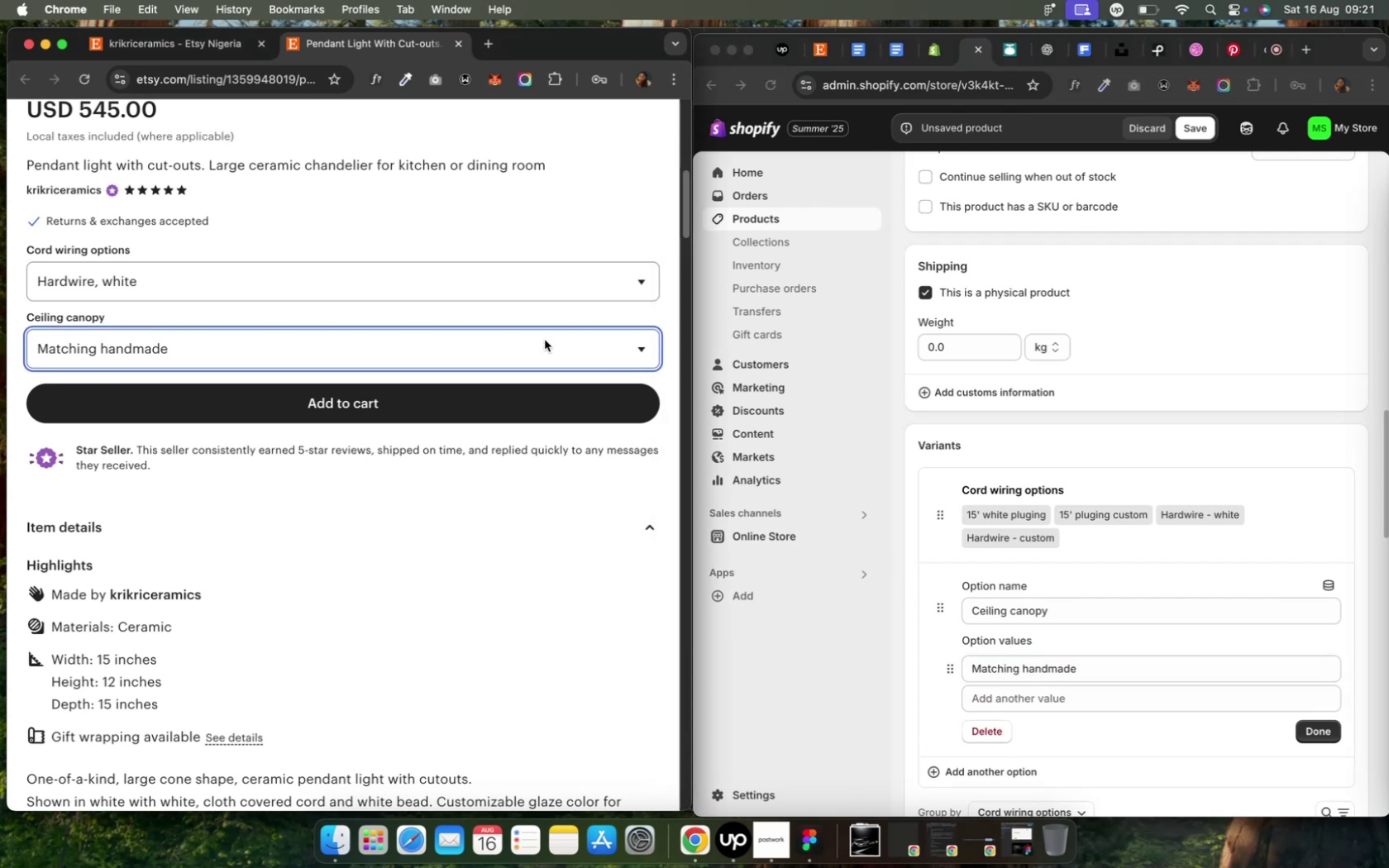 
left_click([544, 341])
 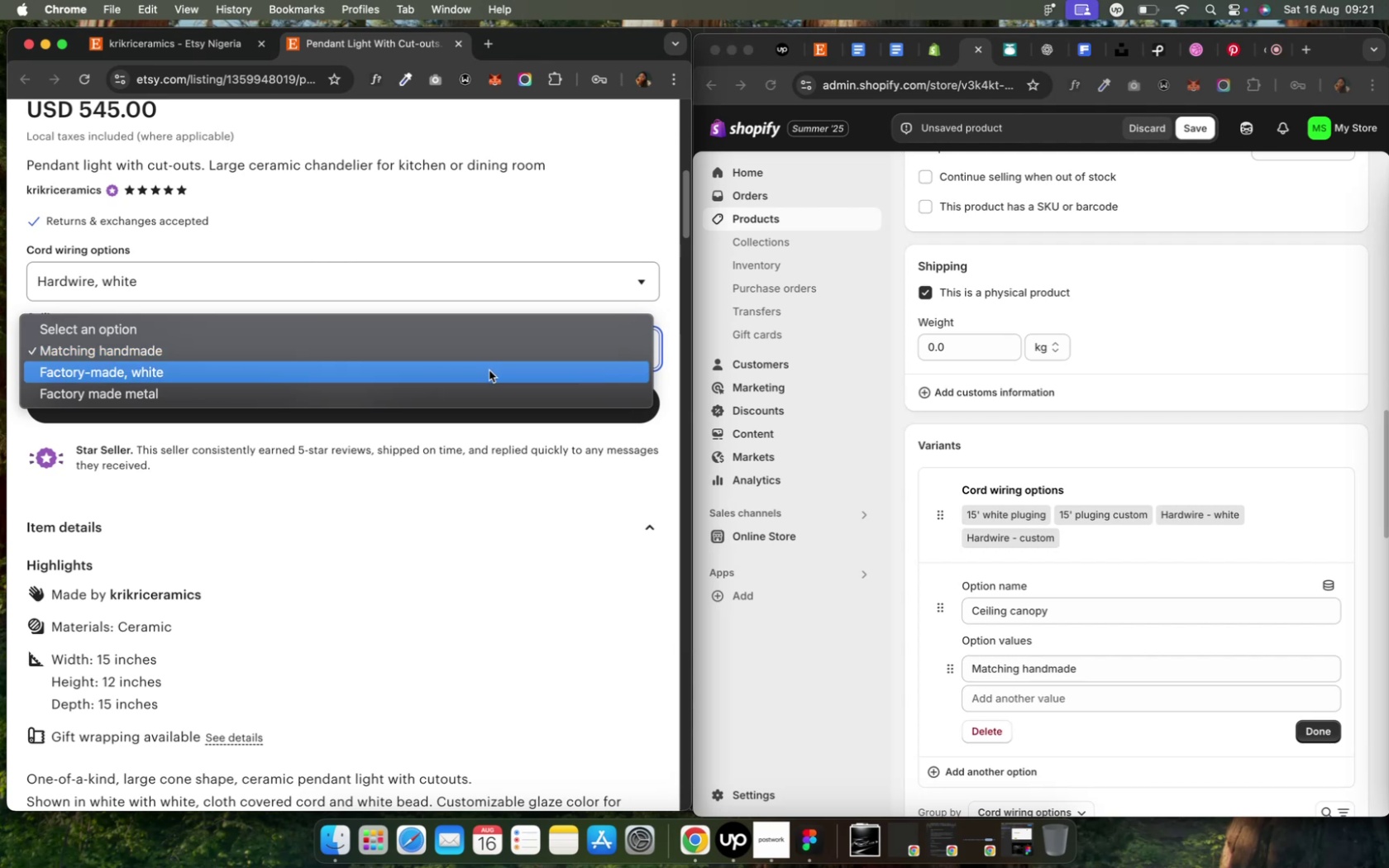 
left_click([488, 371])
 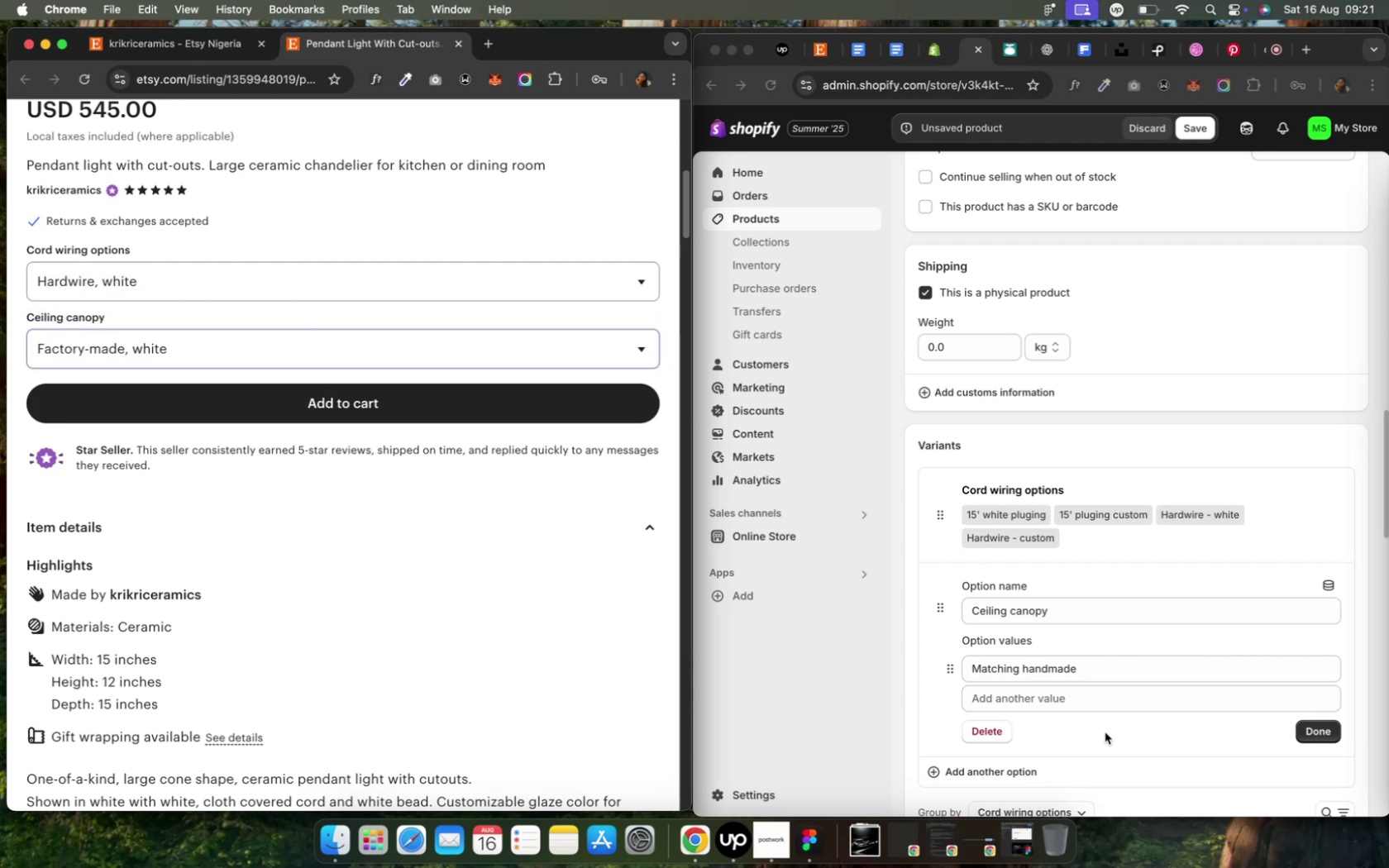 
left_click([997, 694])
 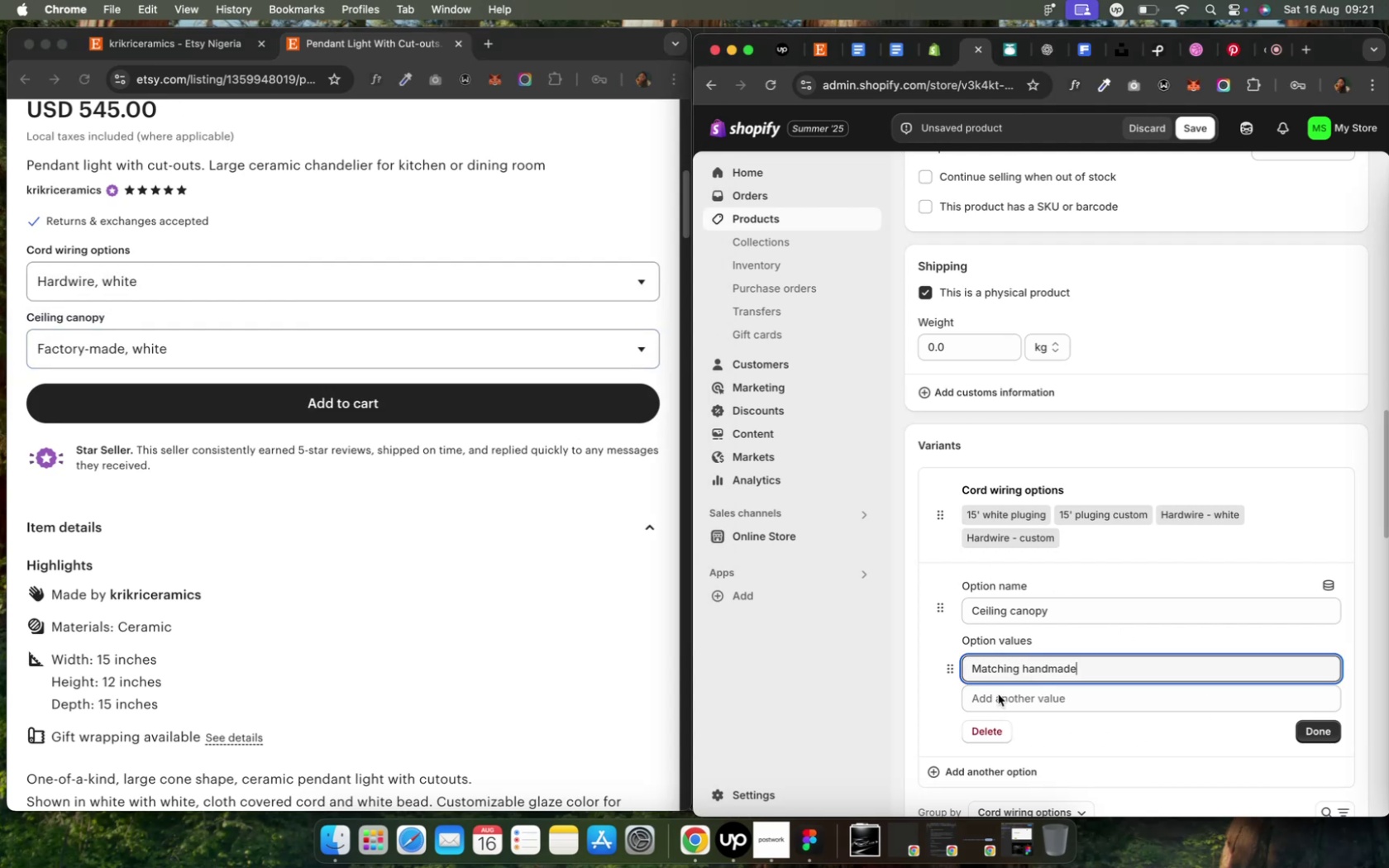 
left_click([997, 694])
 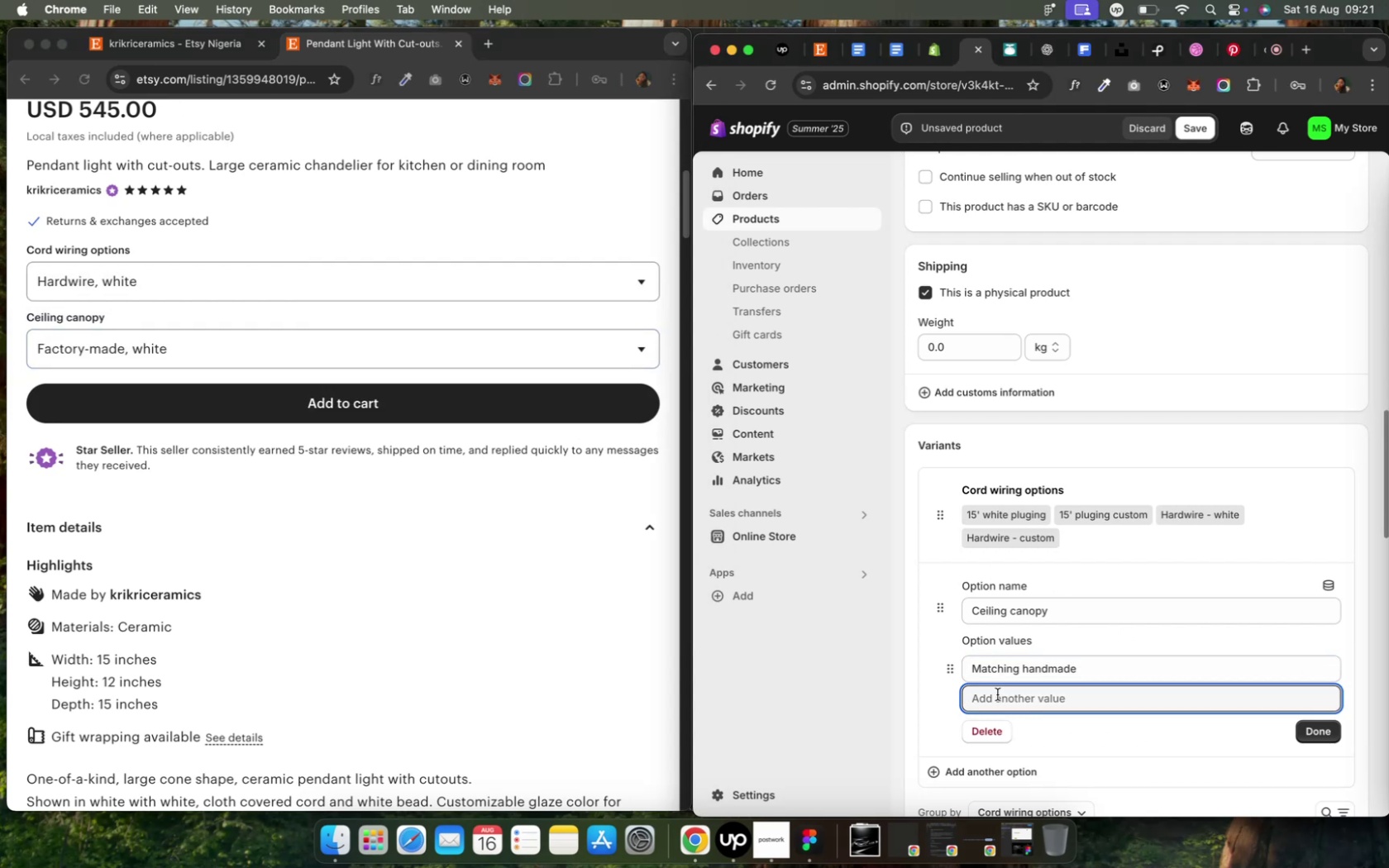 
type(Factory-maed)
key(Backspace)
key(Backspace)
type(de - white)
 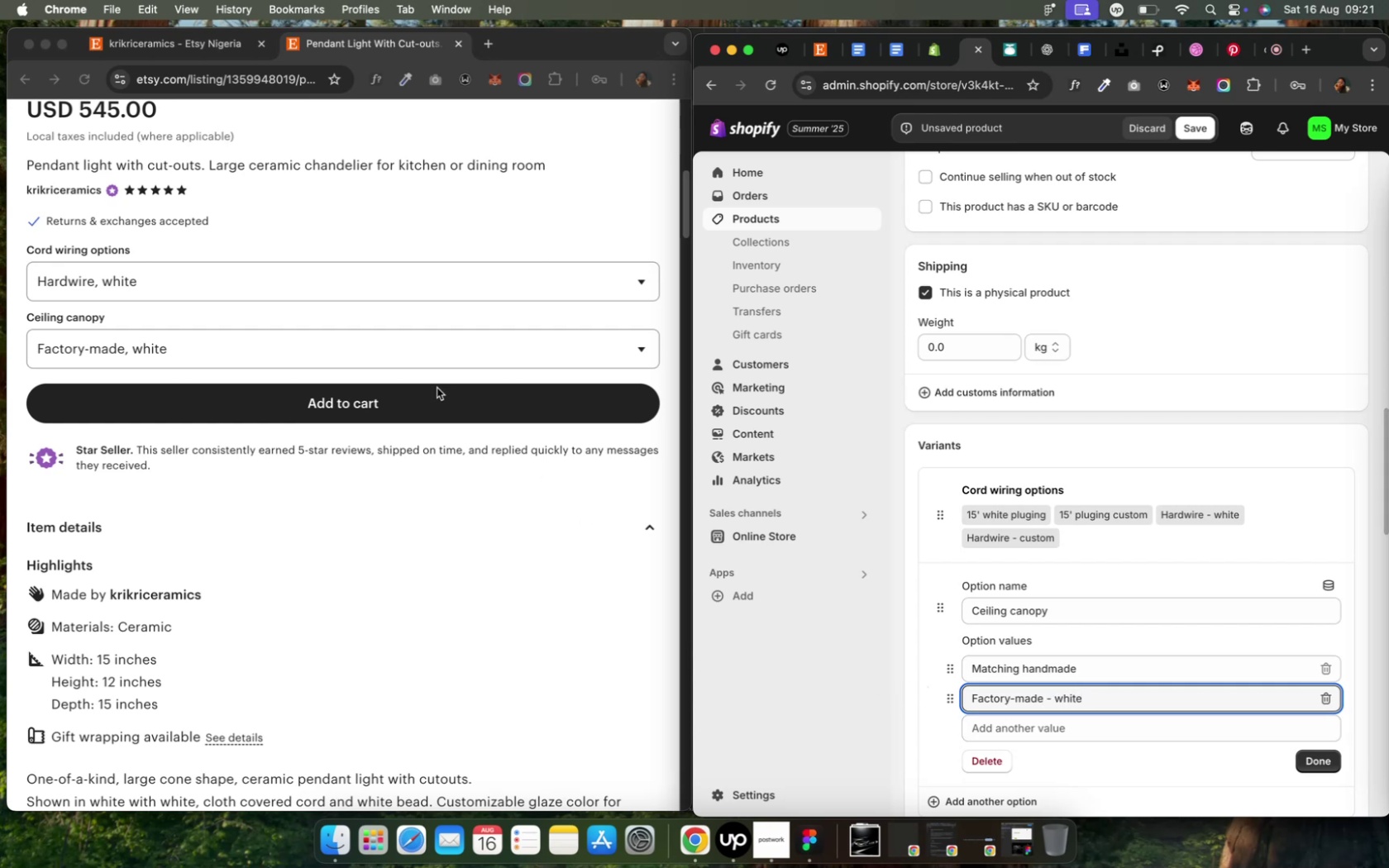 
left_click([443, 352])
 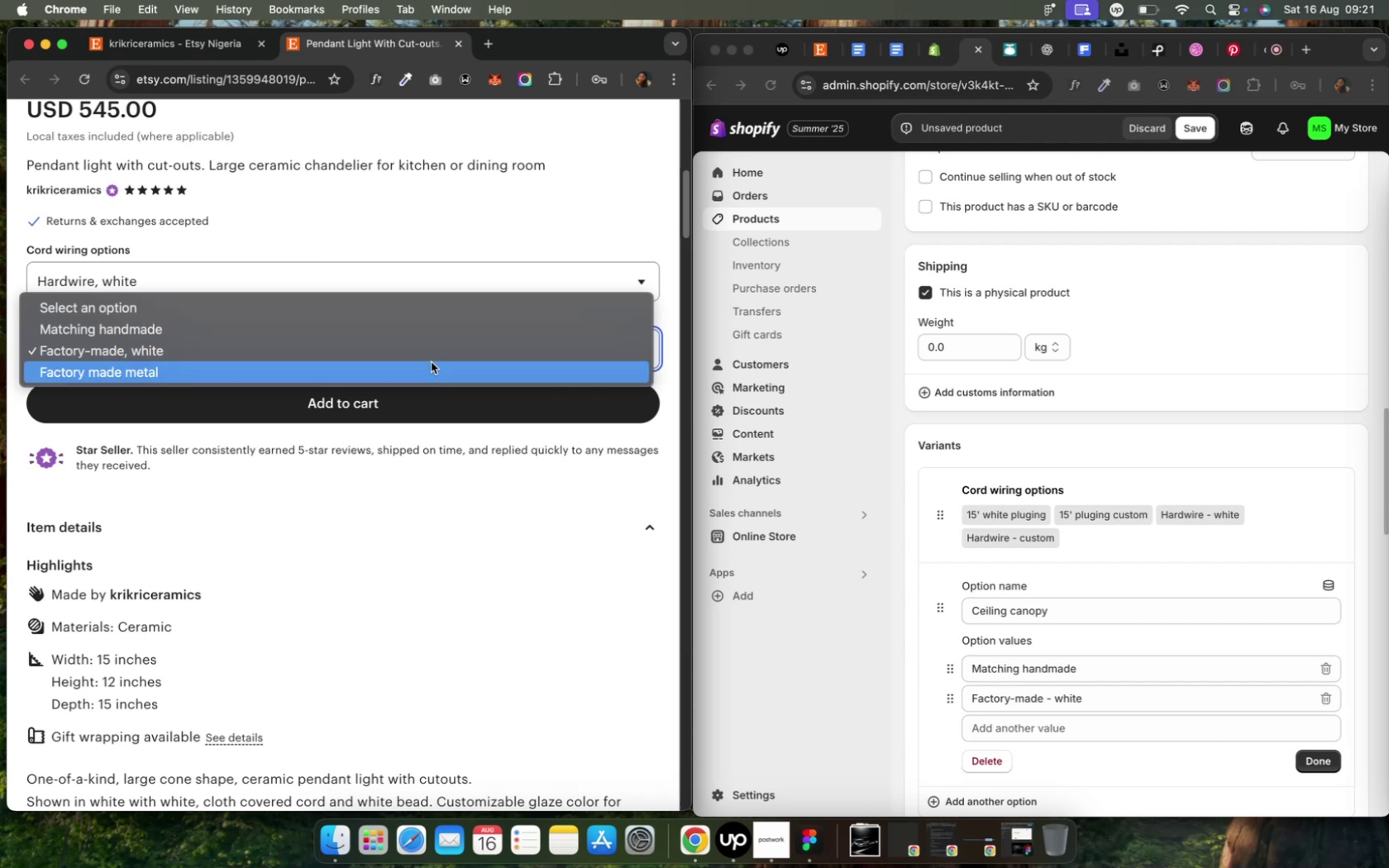 
left_click([420, 374])
 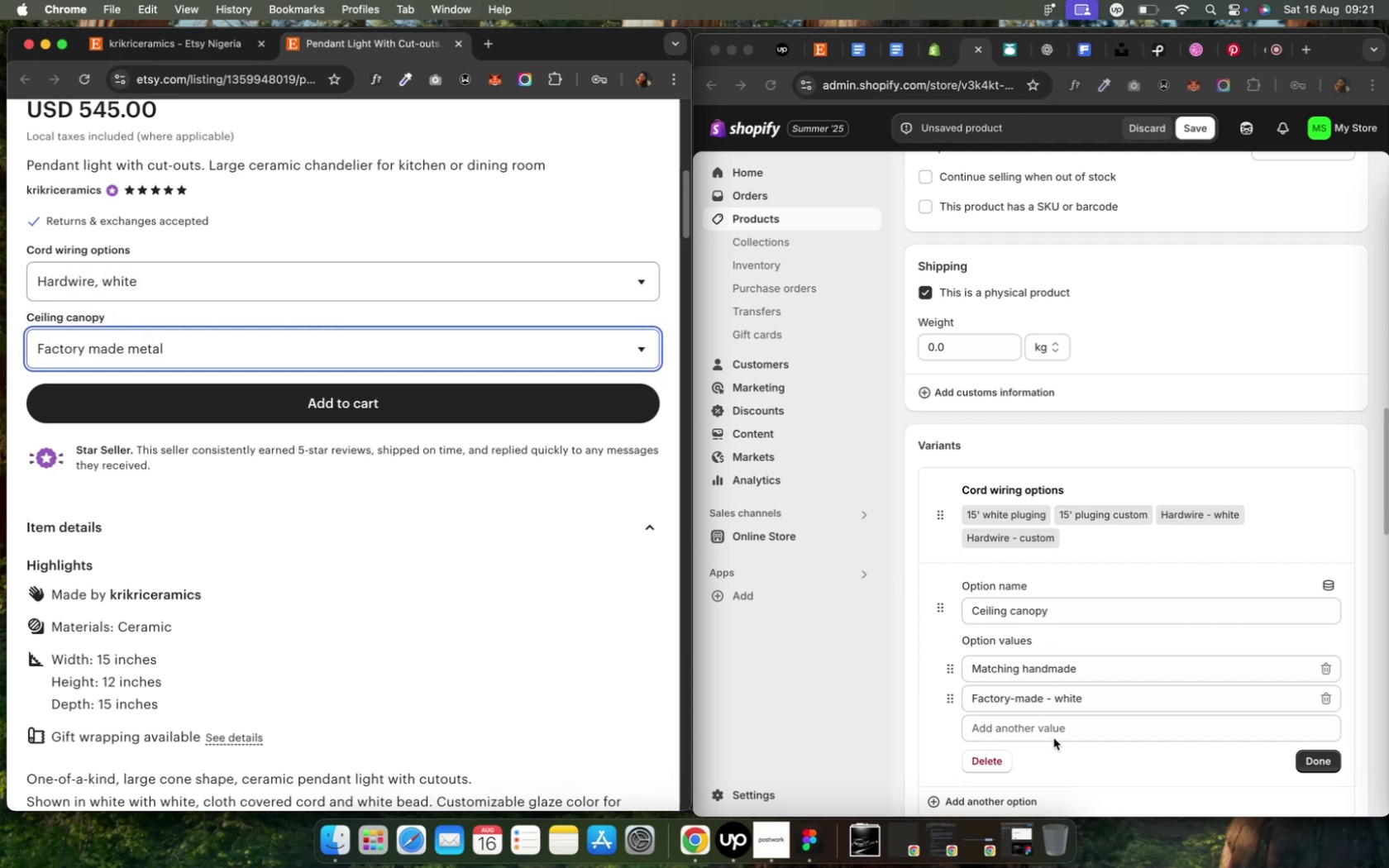 
double_click([1052, 729])
 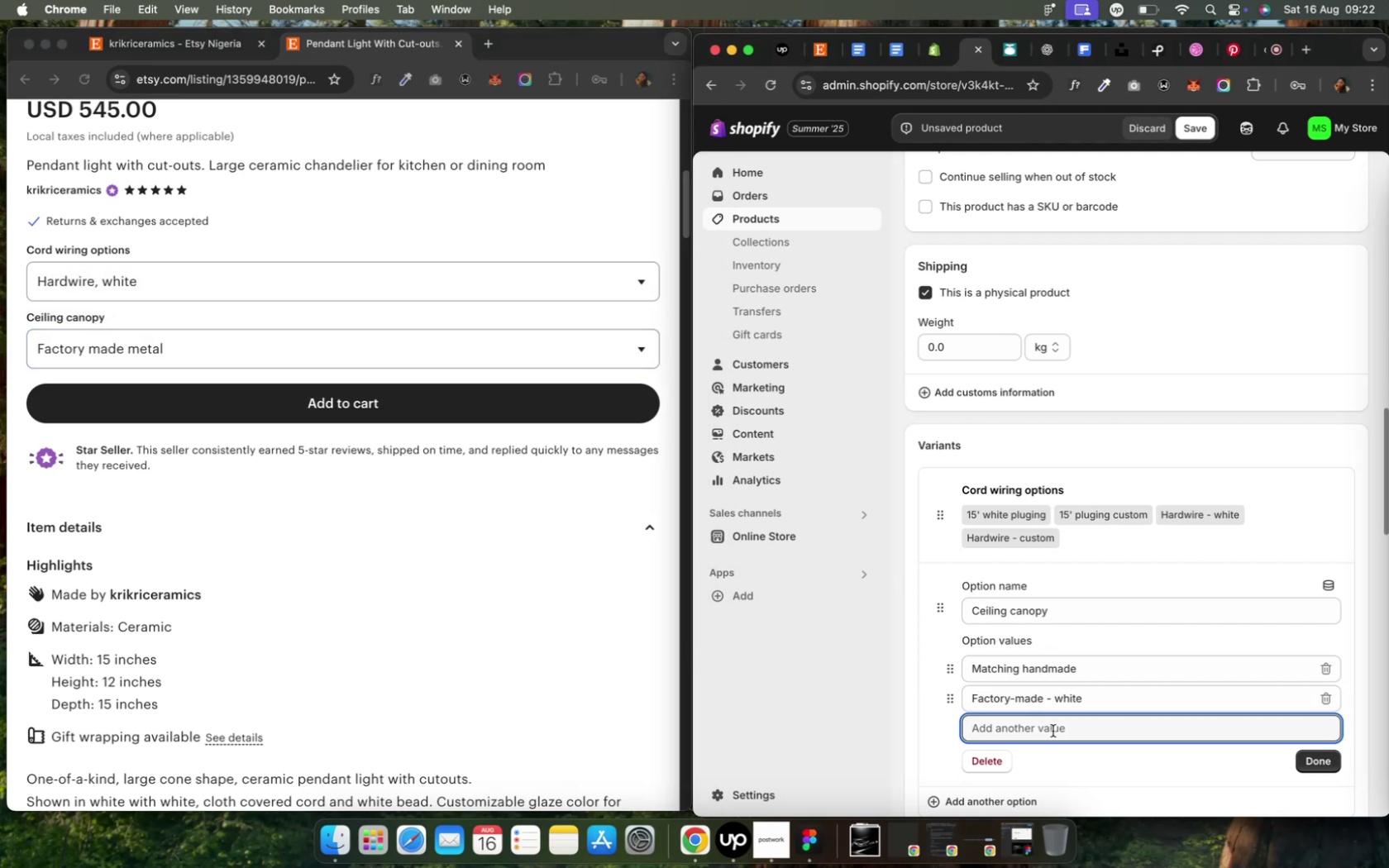 
type(Factory made material)
key(Backspace)
key(Backspace)
key(Backspace)
key(Backspace)
key(Backspace)
type(al)
 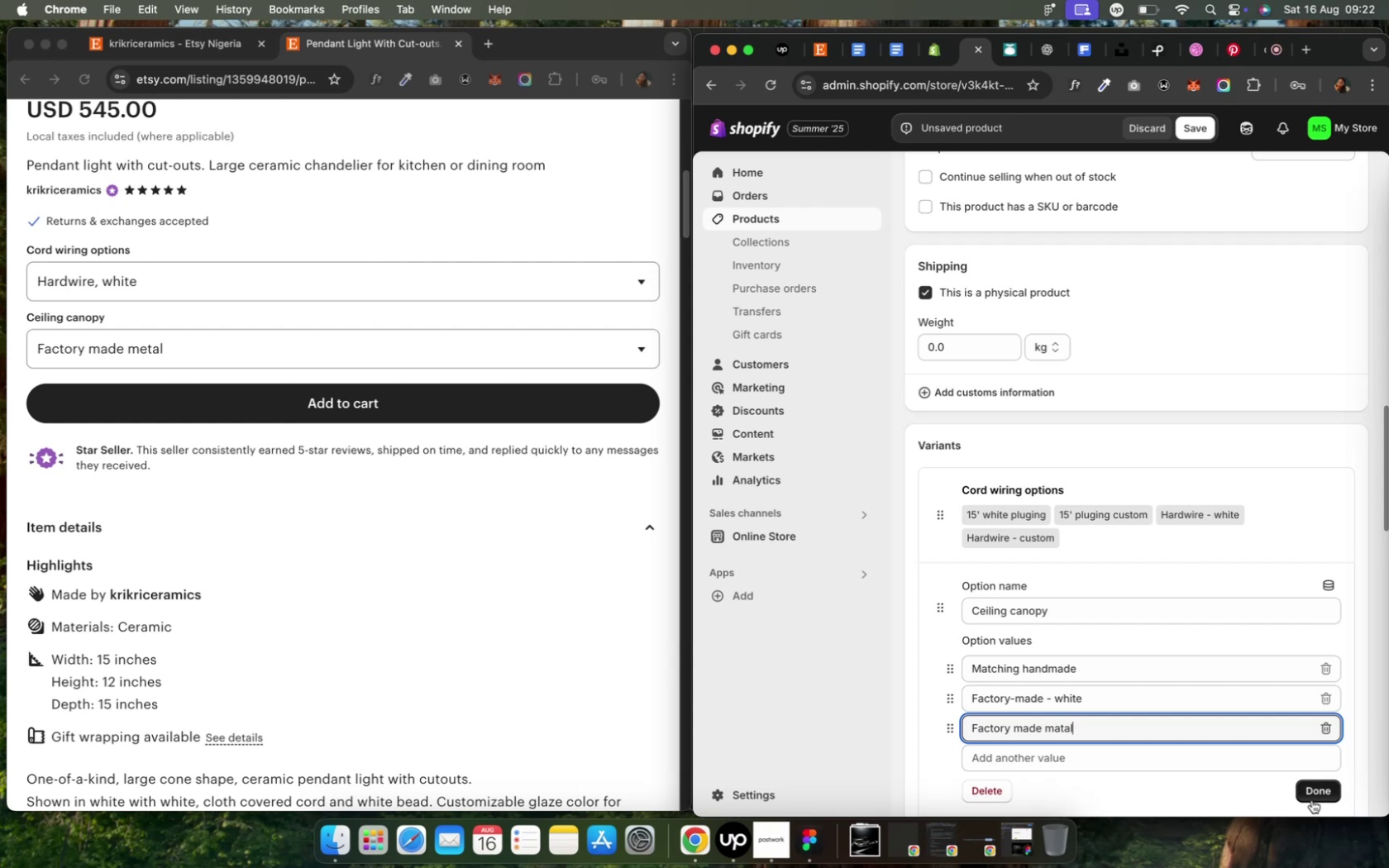 
wait(6.08)
 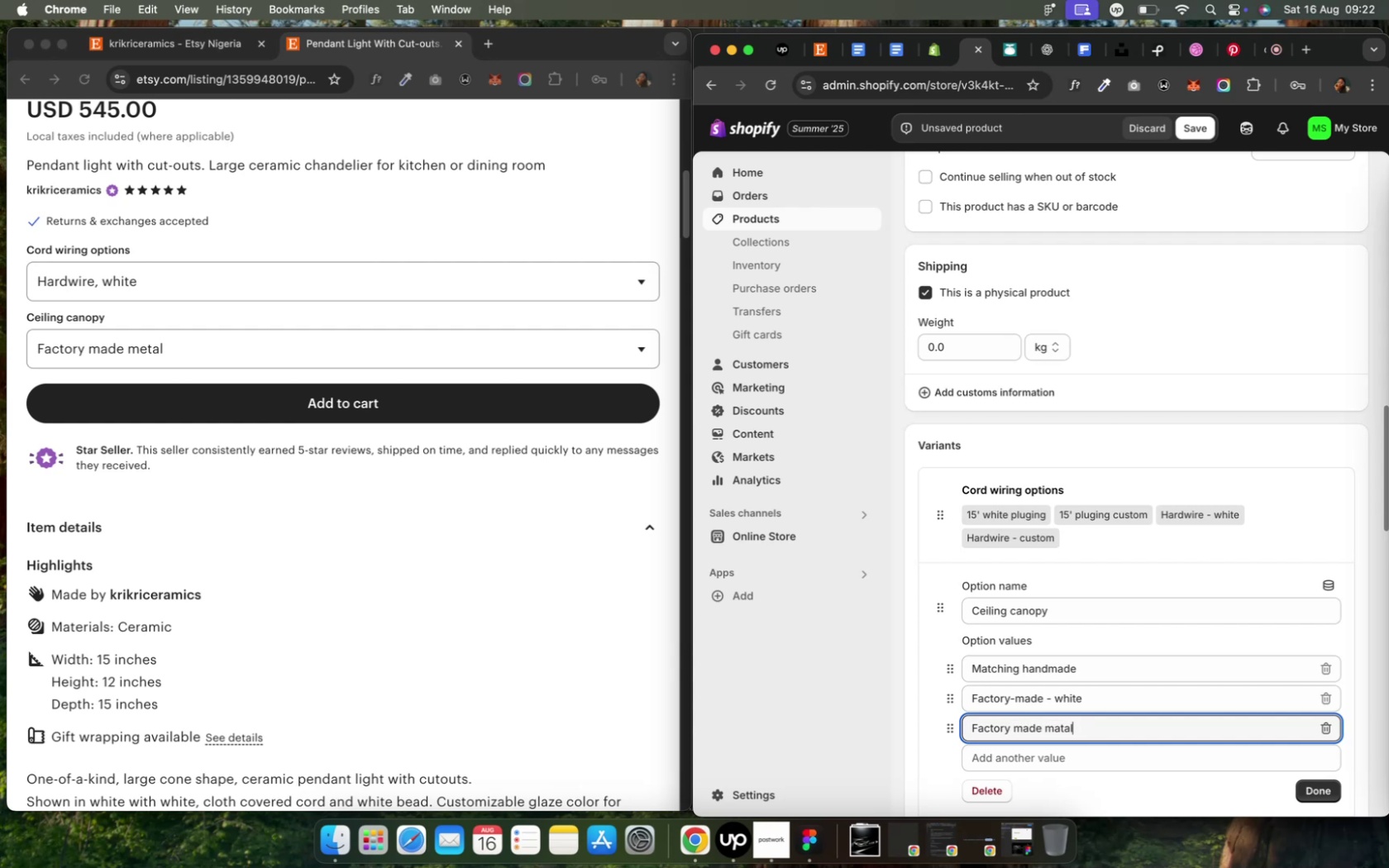 
left_click([1310, 800])
 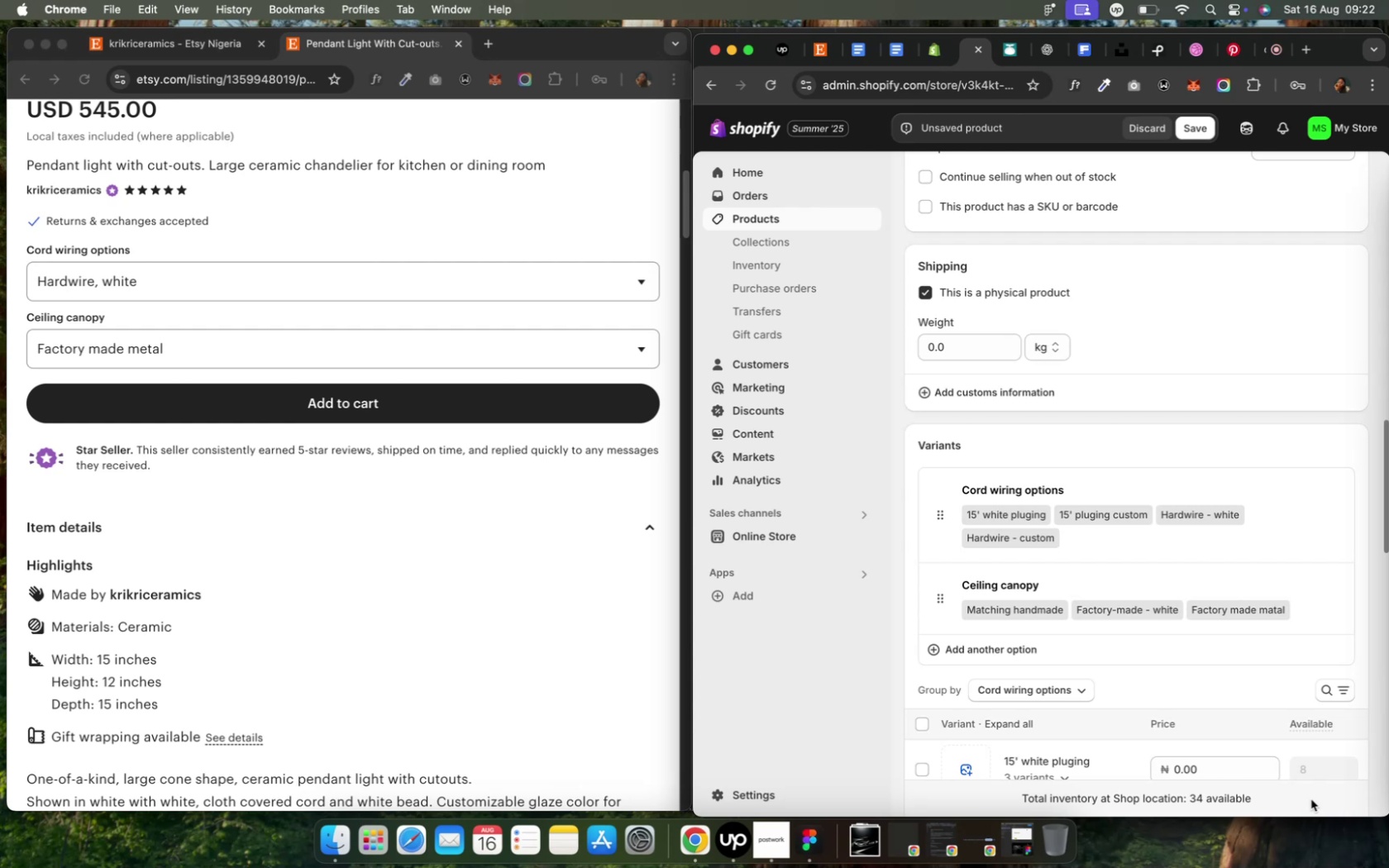 
wait(12.37)
 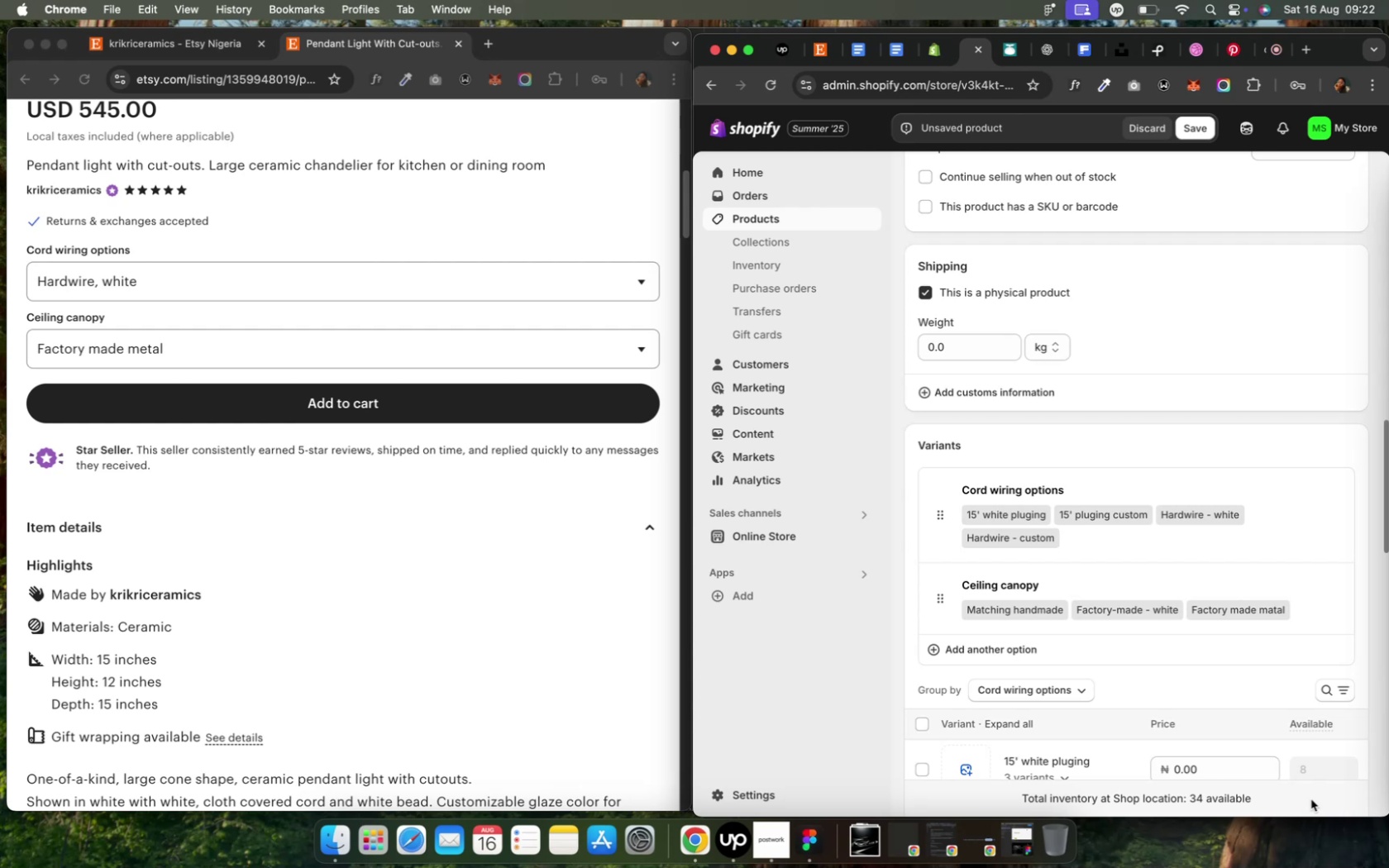 
left_click([1073, 689])
 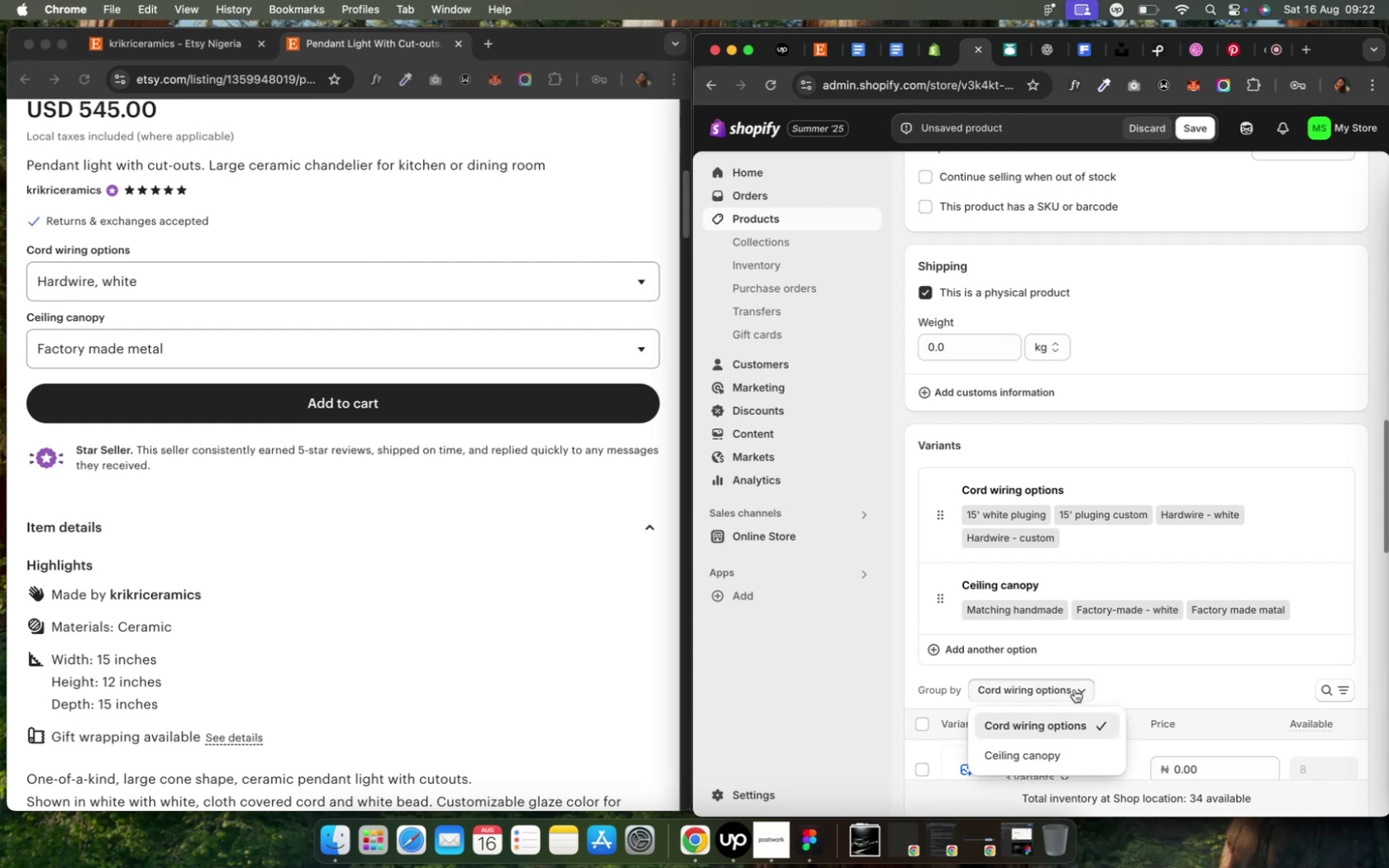 
left_click([1064, 721])
 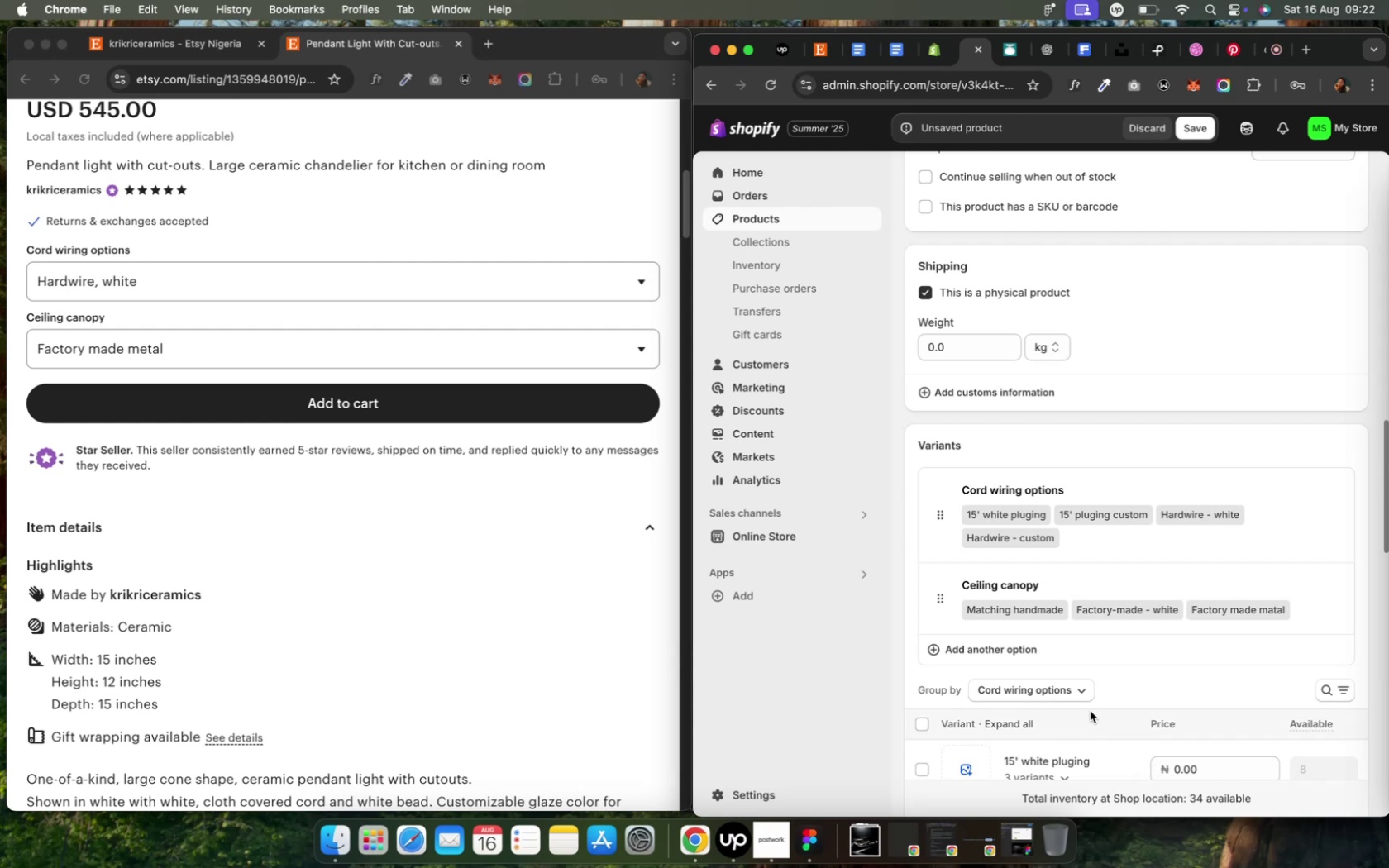 
scroll: coordinate [1119, 708], scroll_direction: down, amount: 3.0
 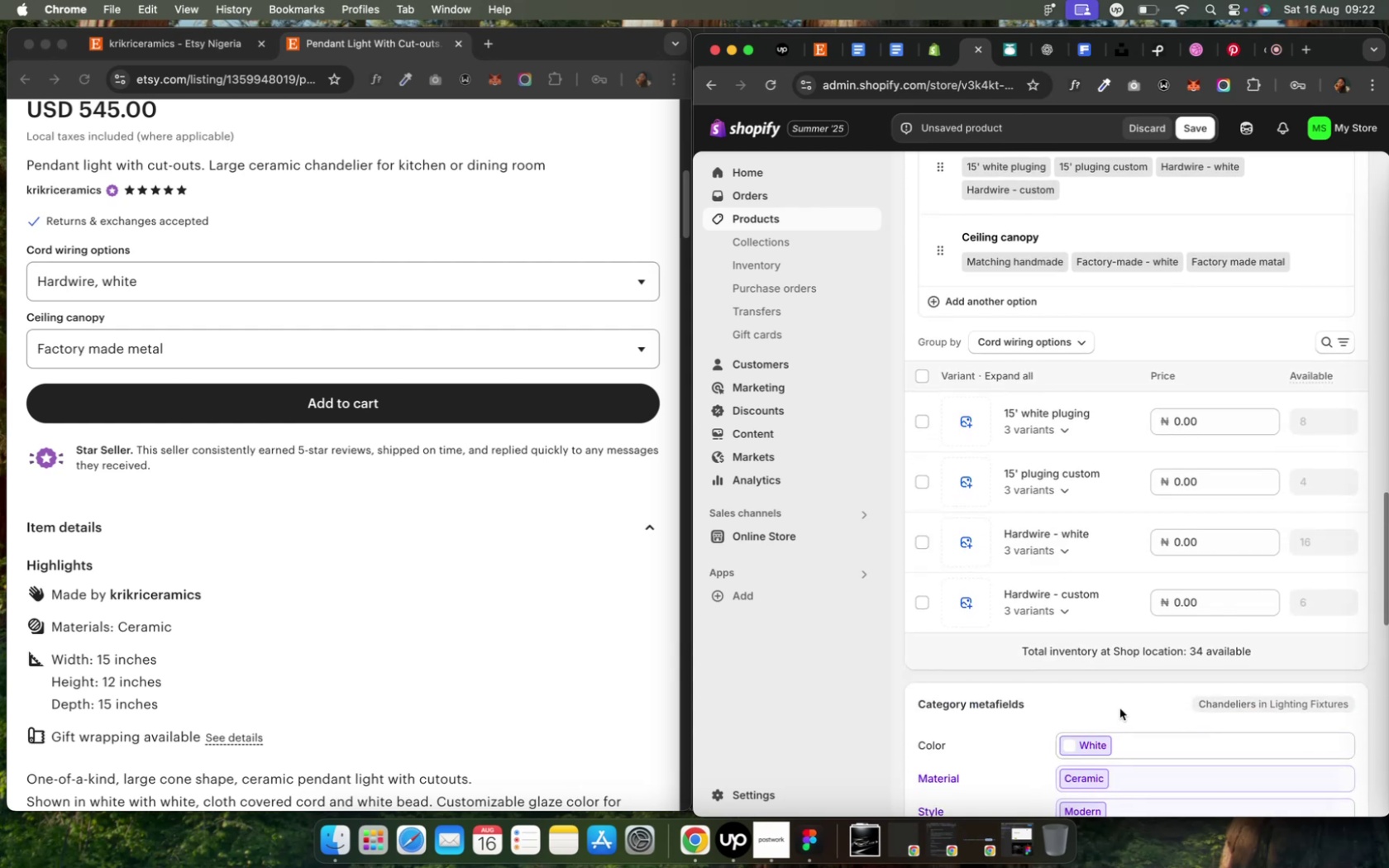 
scroll: coordinate [1119, 708], scroll_direction: up, amount: 3.0
 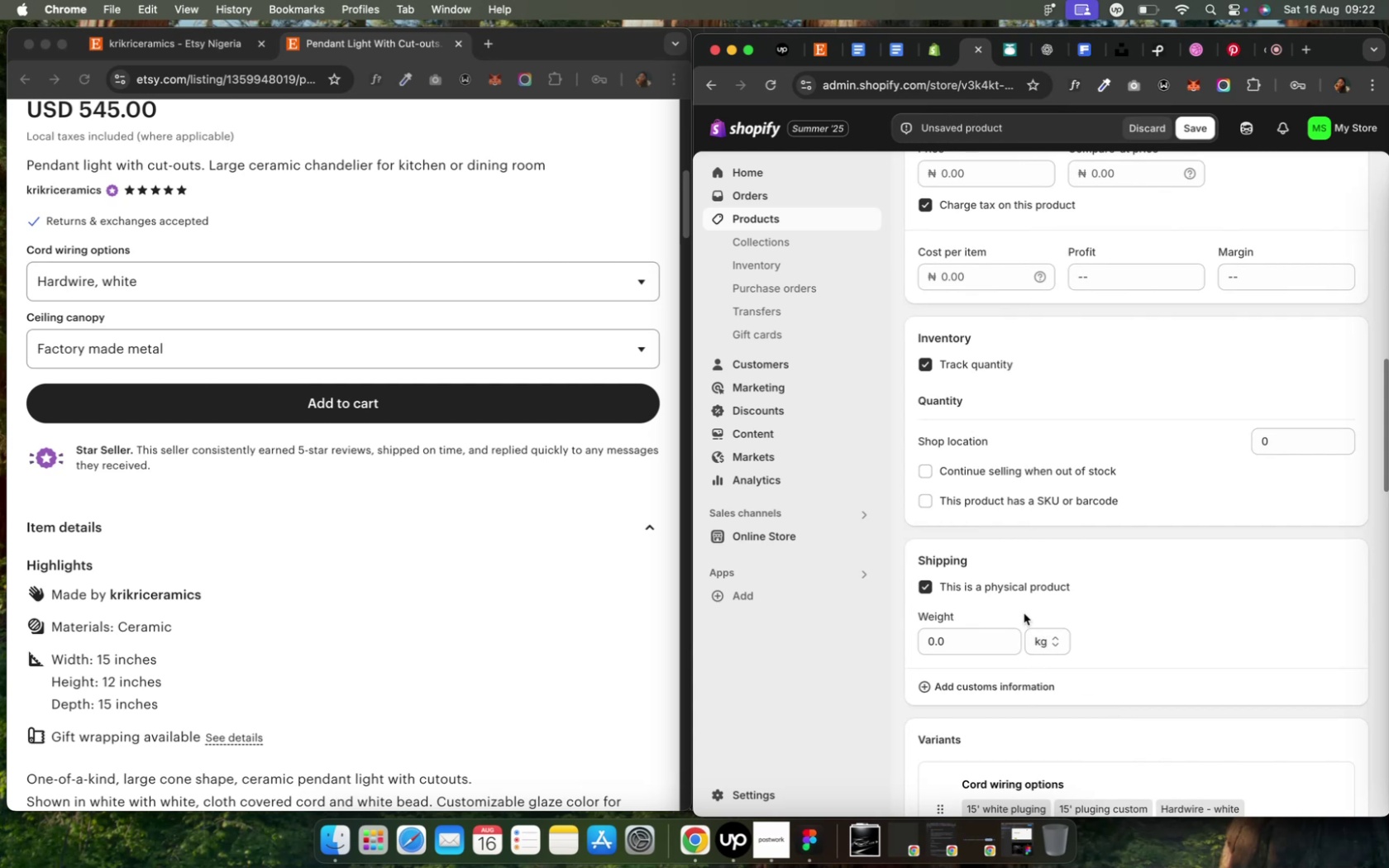 
wait(7.18)
 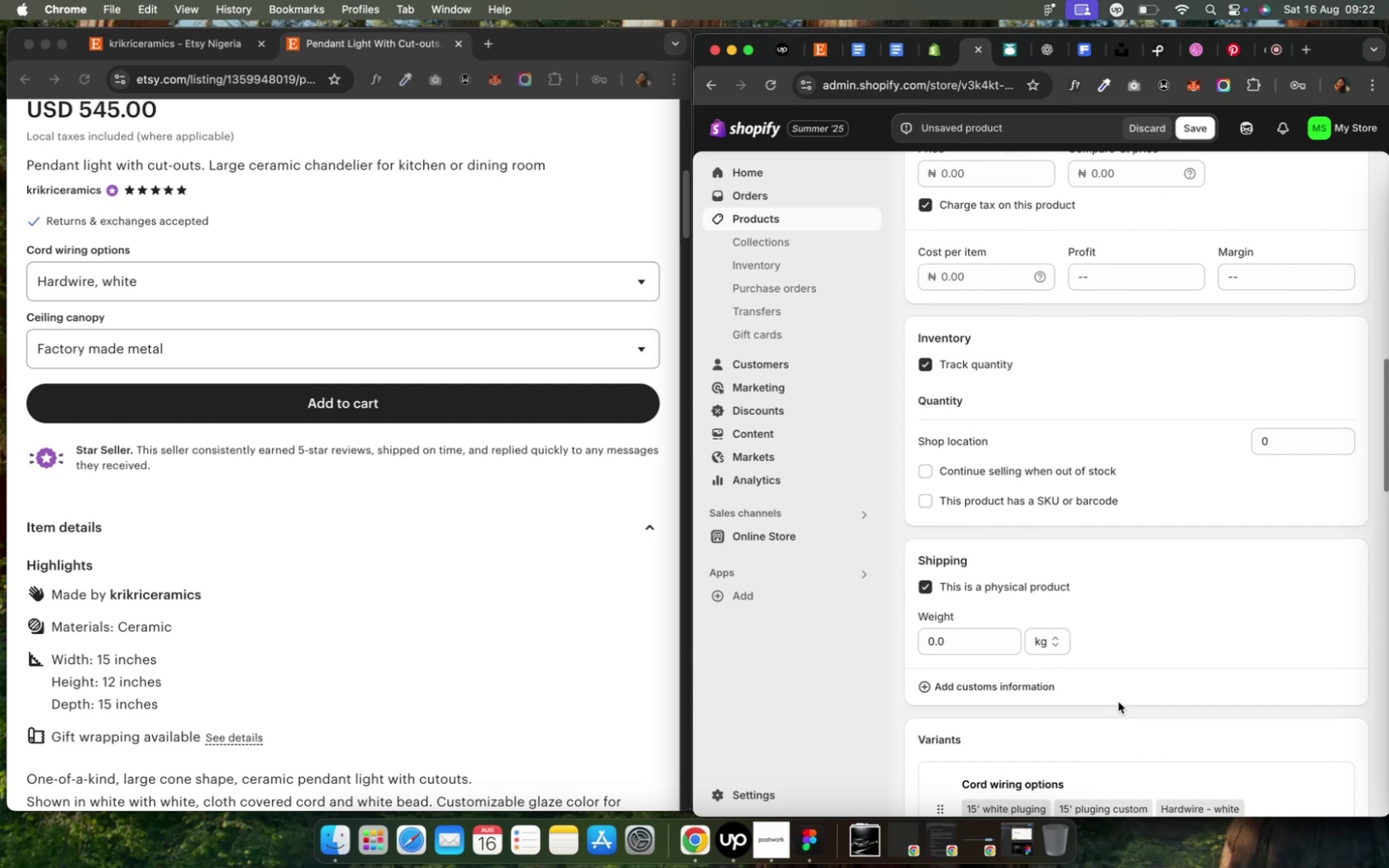 
left_click([975, 644])
 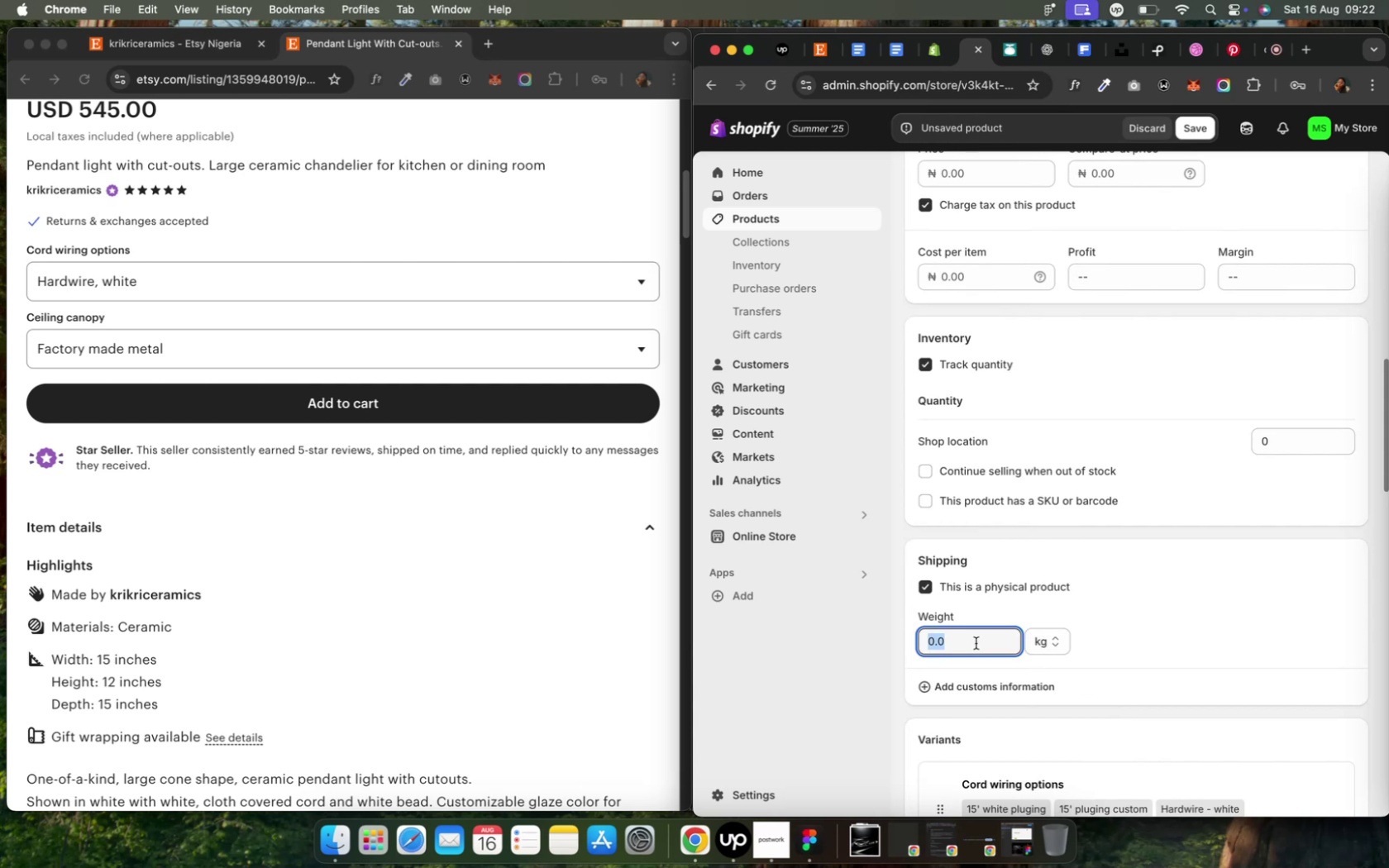 
key(ArrowLeft)
 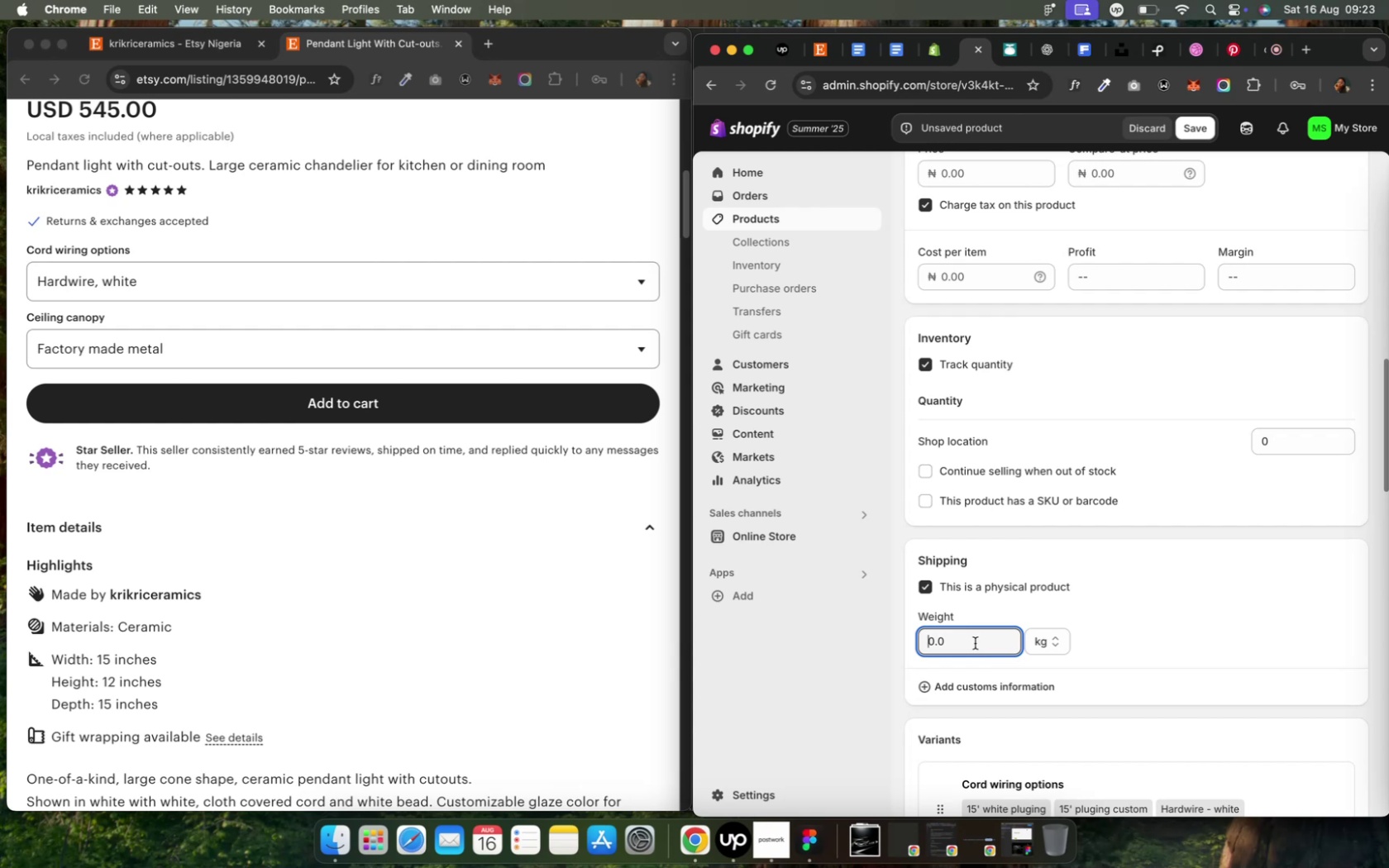 
wait(6.28)
 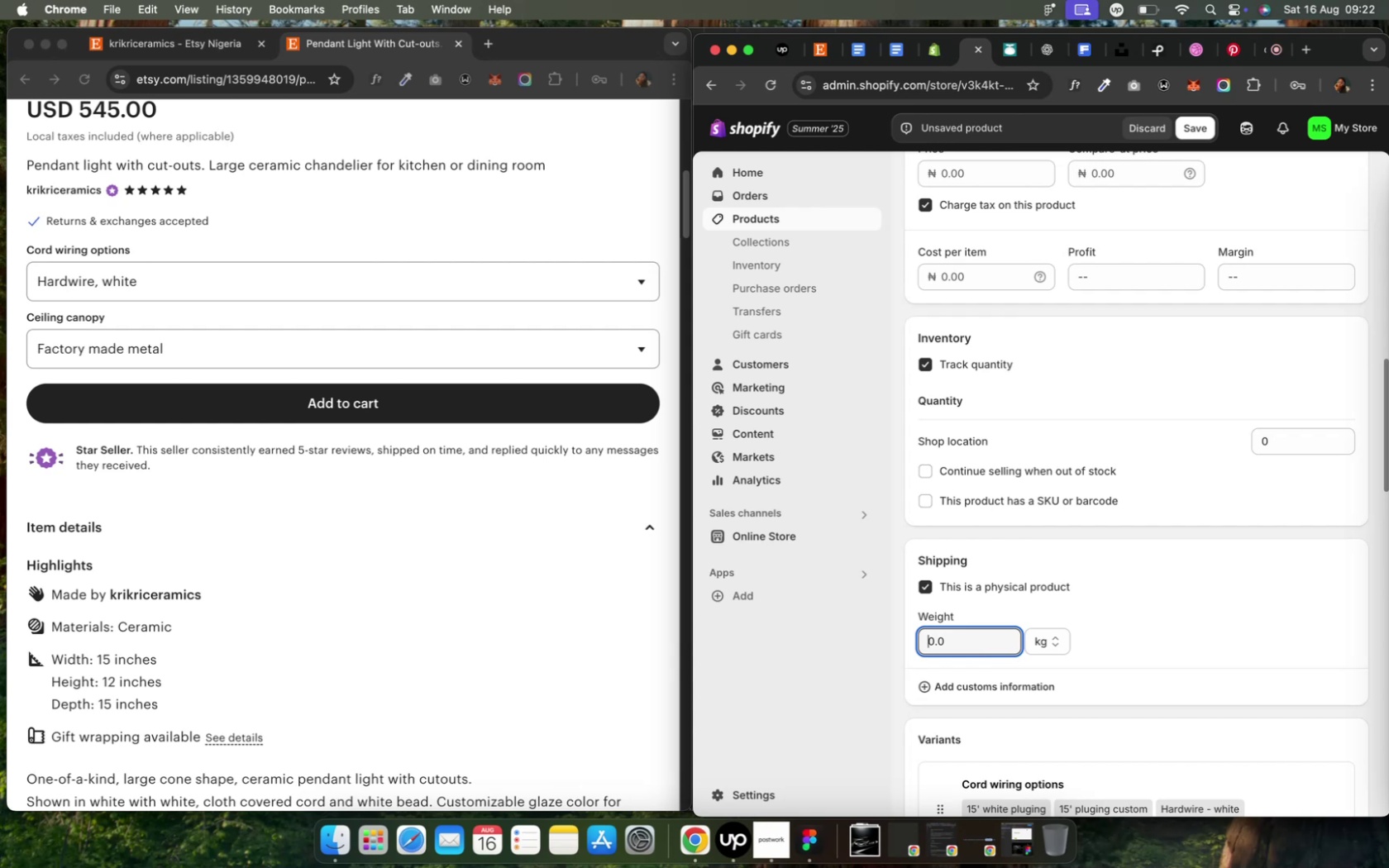 
key(1)
 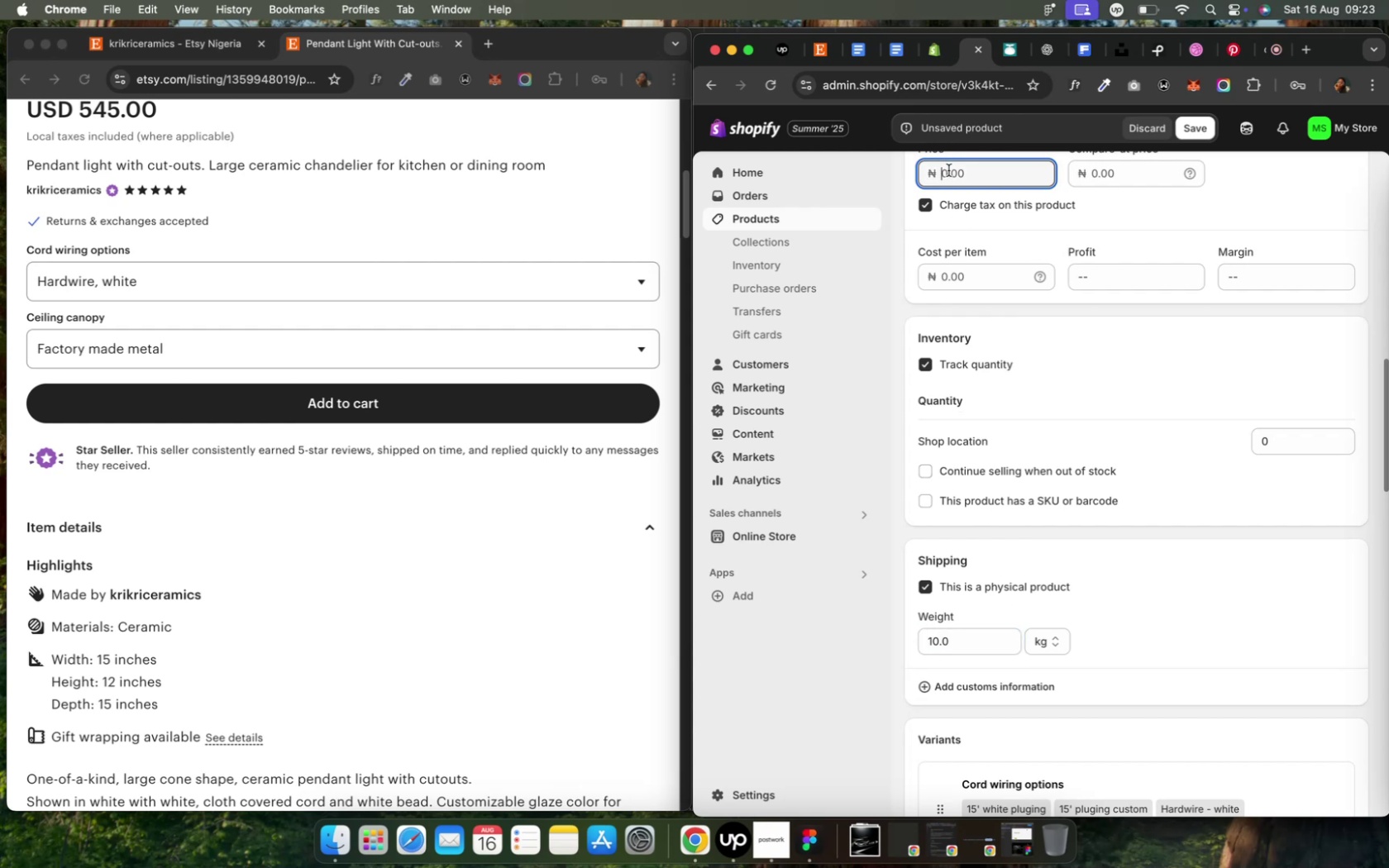 
wait(5.28)
 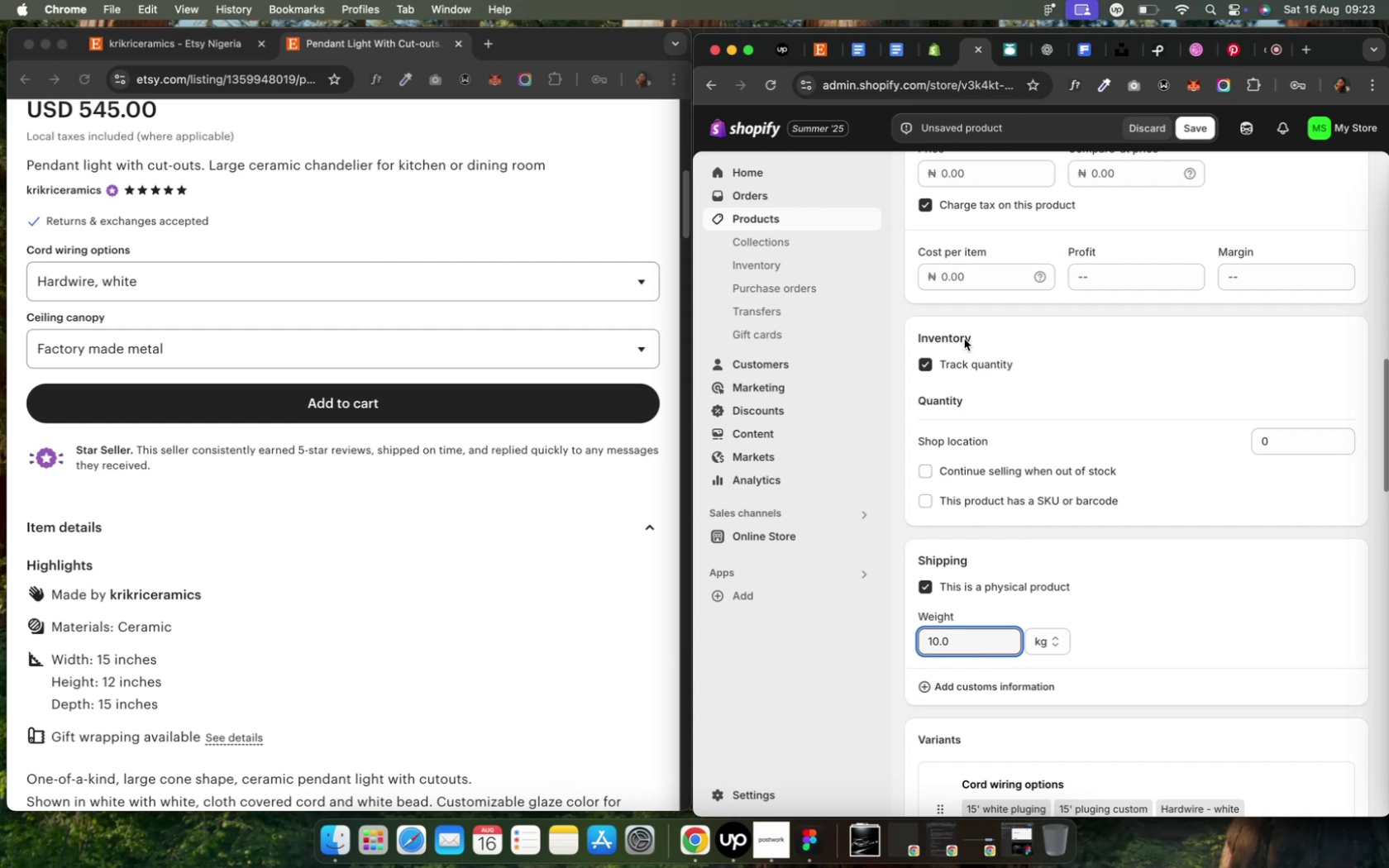 
type(545000)
 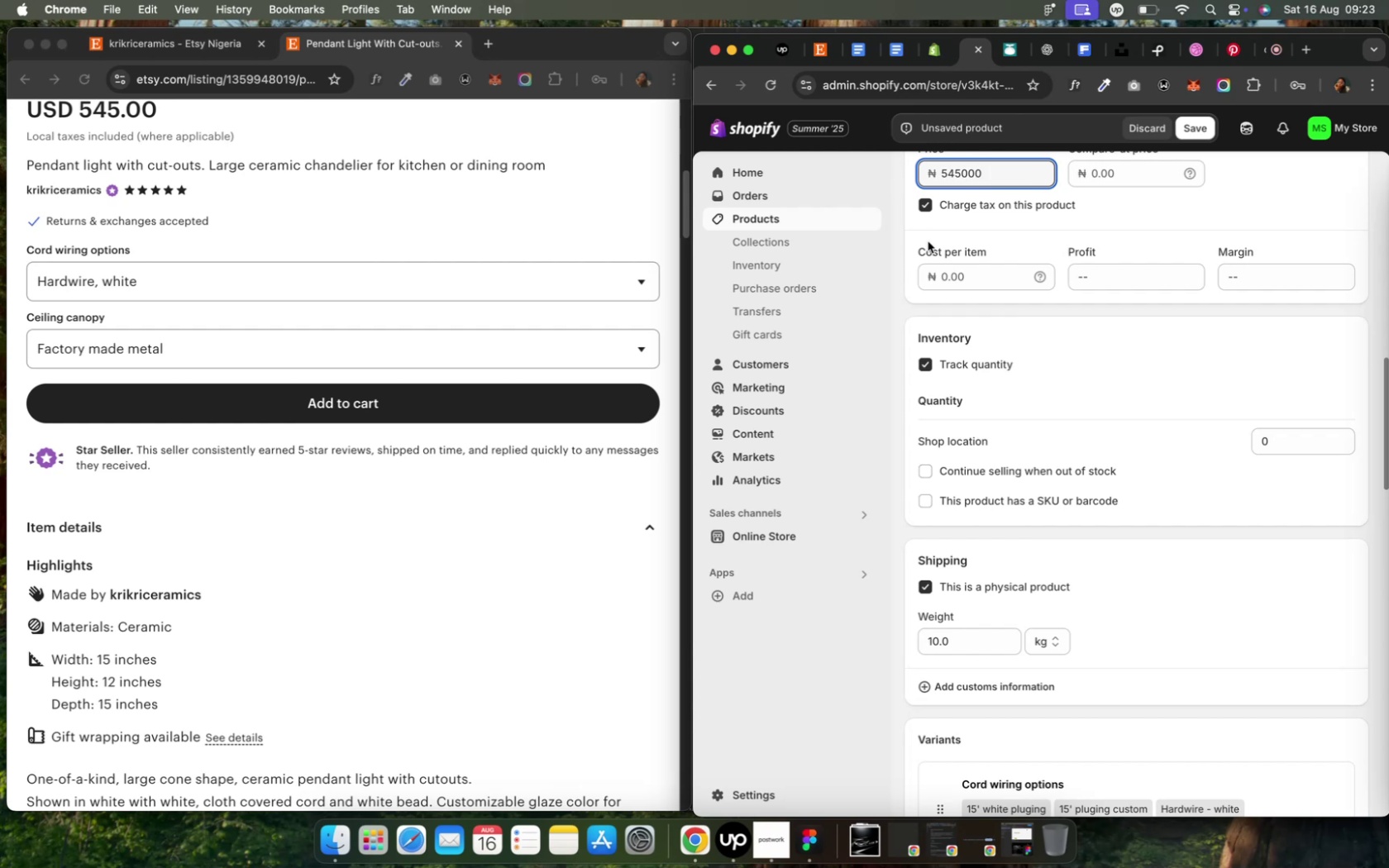 
left_click([939, 277])
 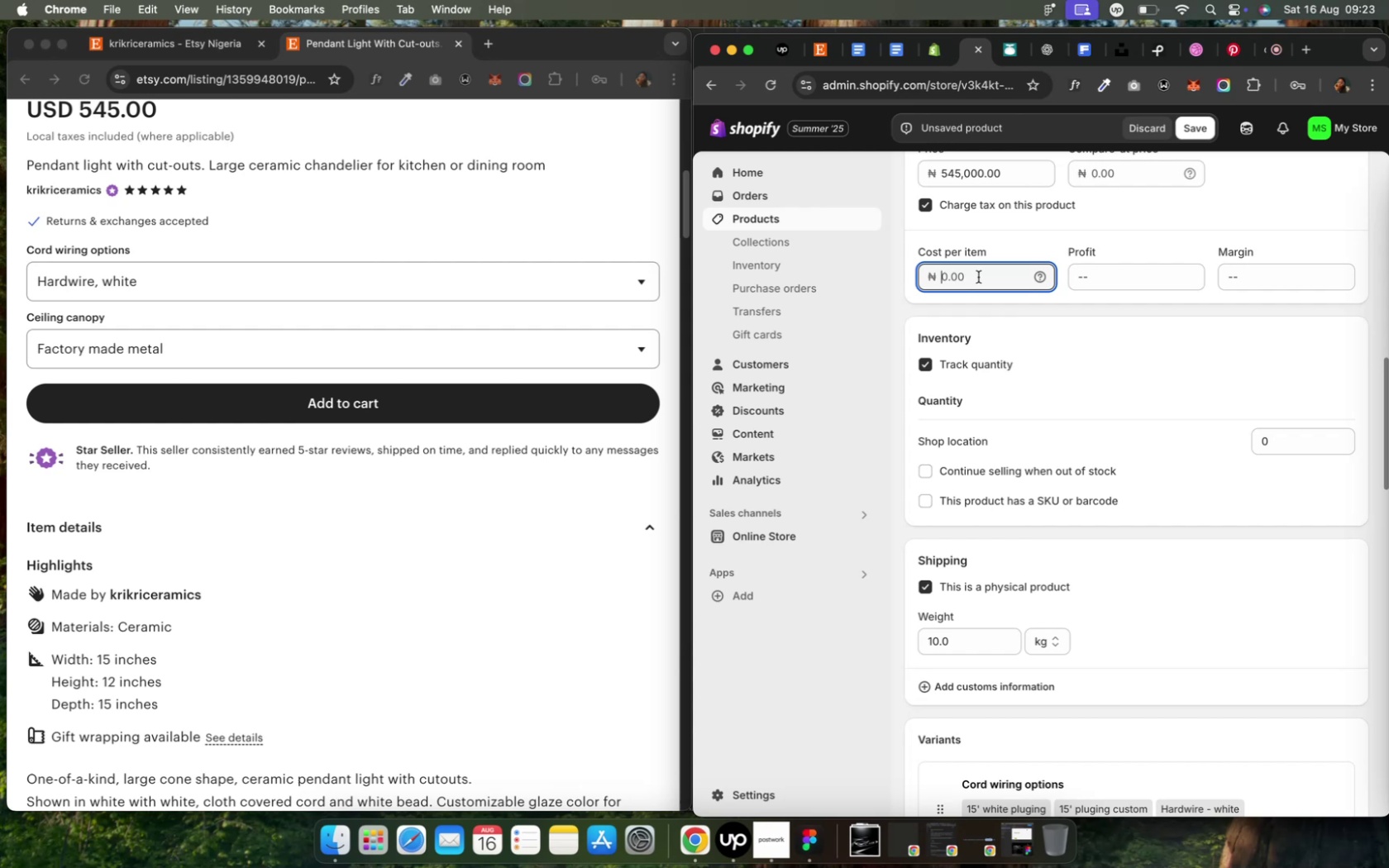 
type(480000)
 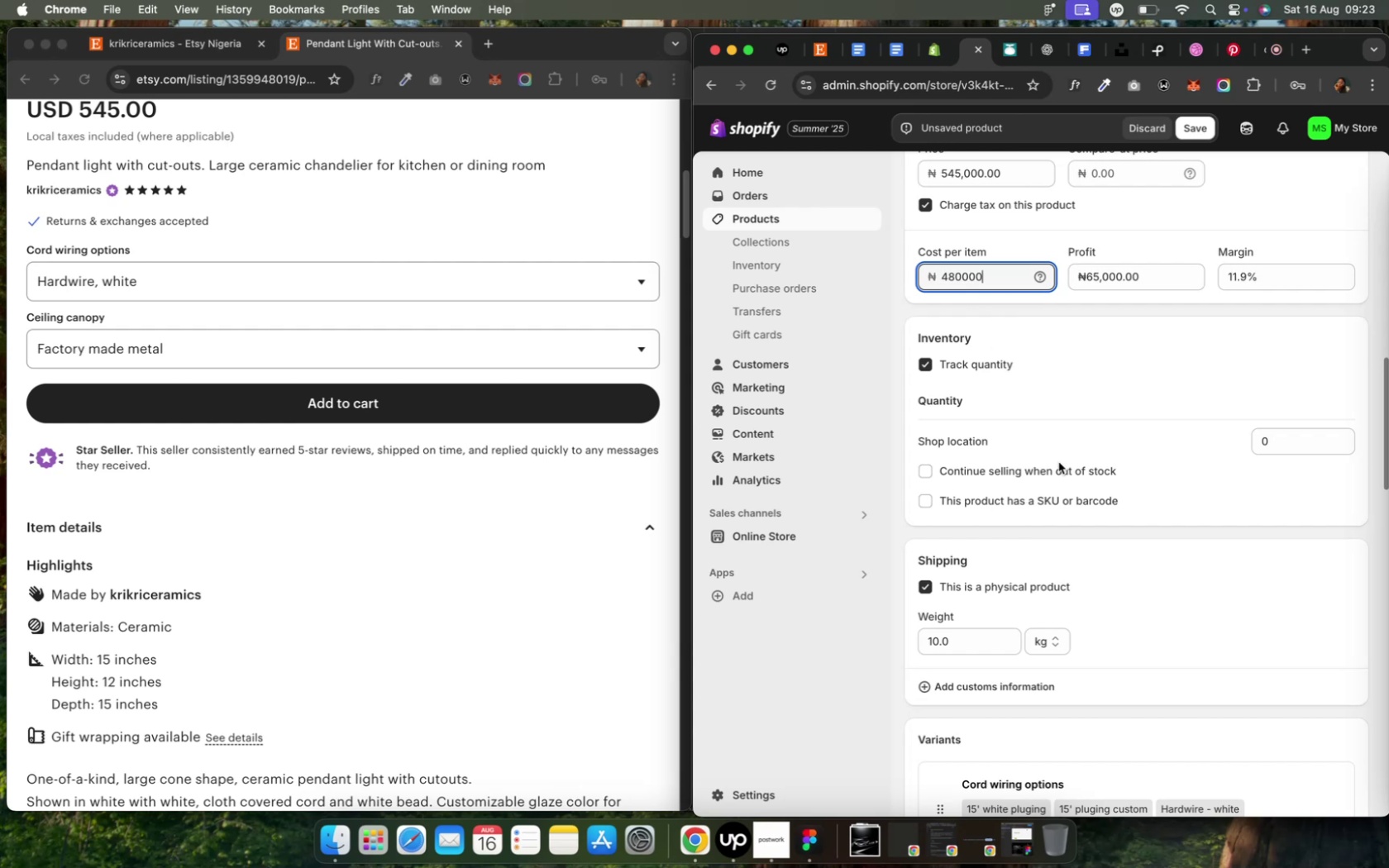 
left_click([1071, 536])
 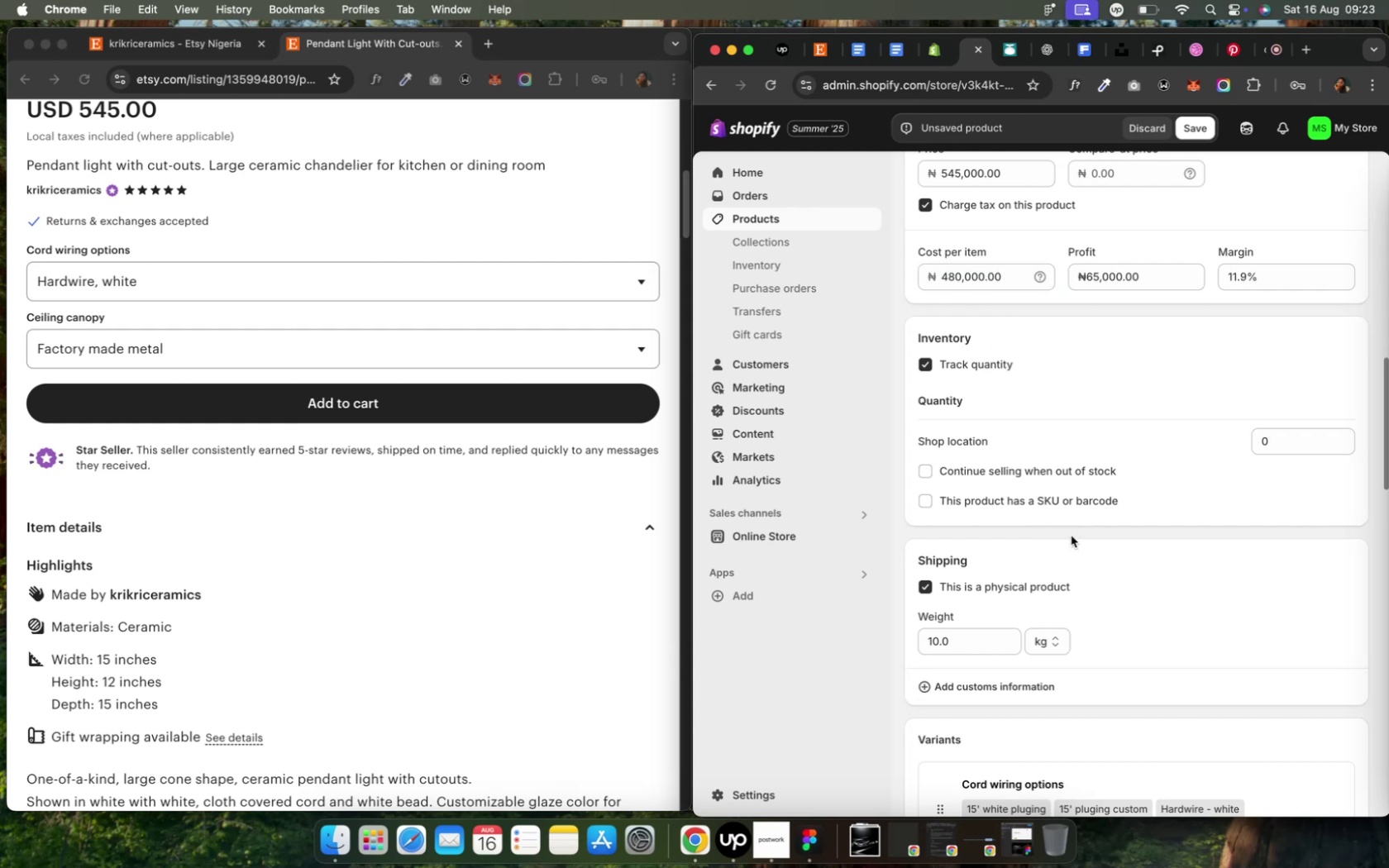 
scroll: coordinate [1070, 536], scroll_direction: down, amount: 11.0
 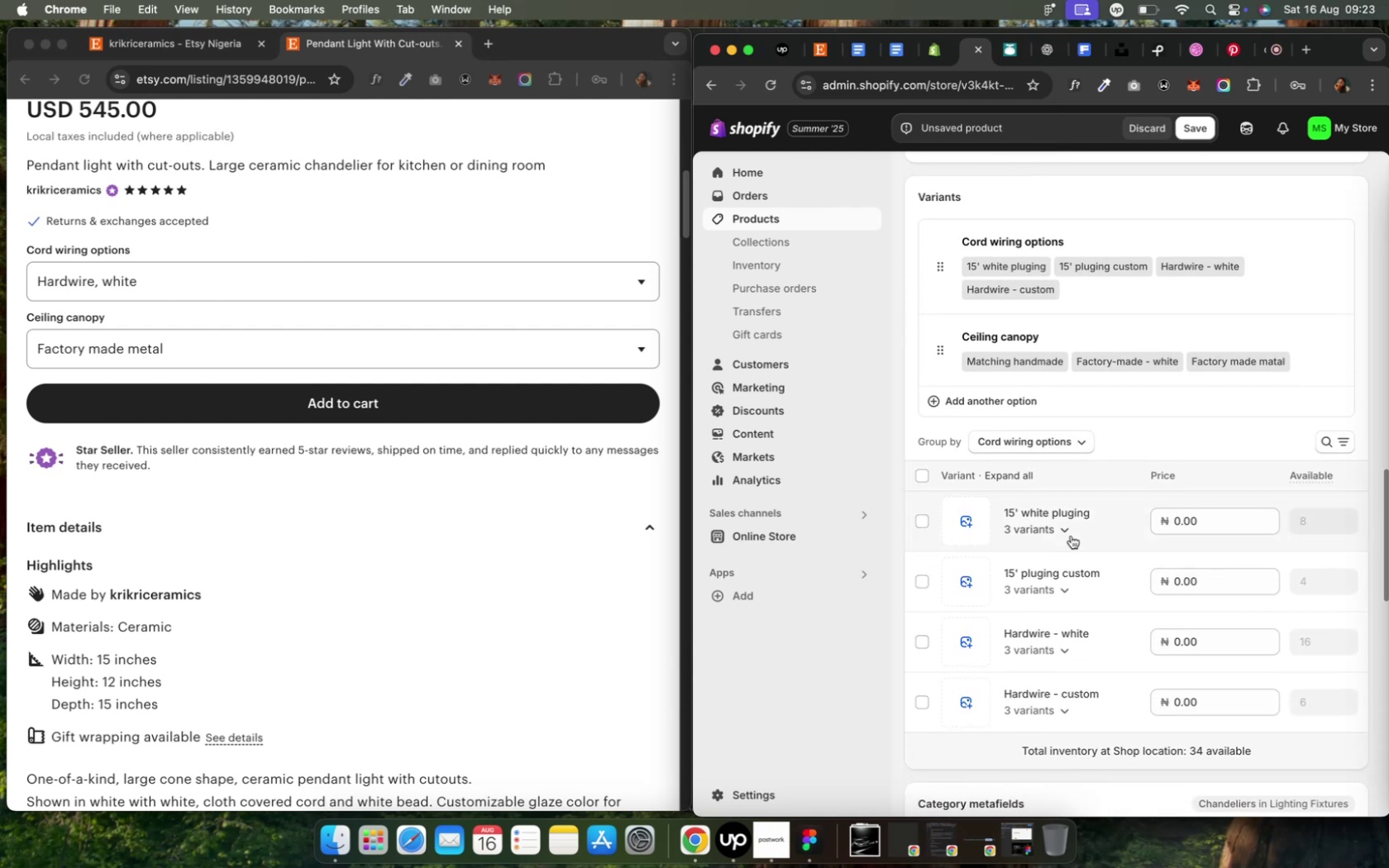 
scroll: coordinate [1067, 537], scroll_direction: up, amount: 32.0
 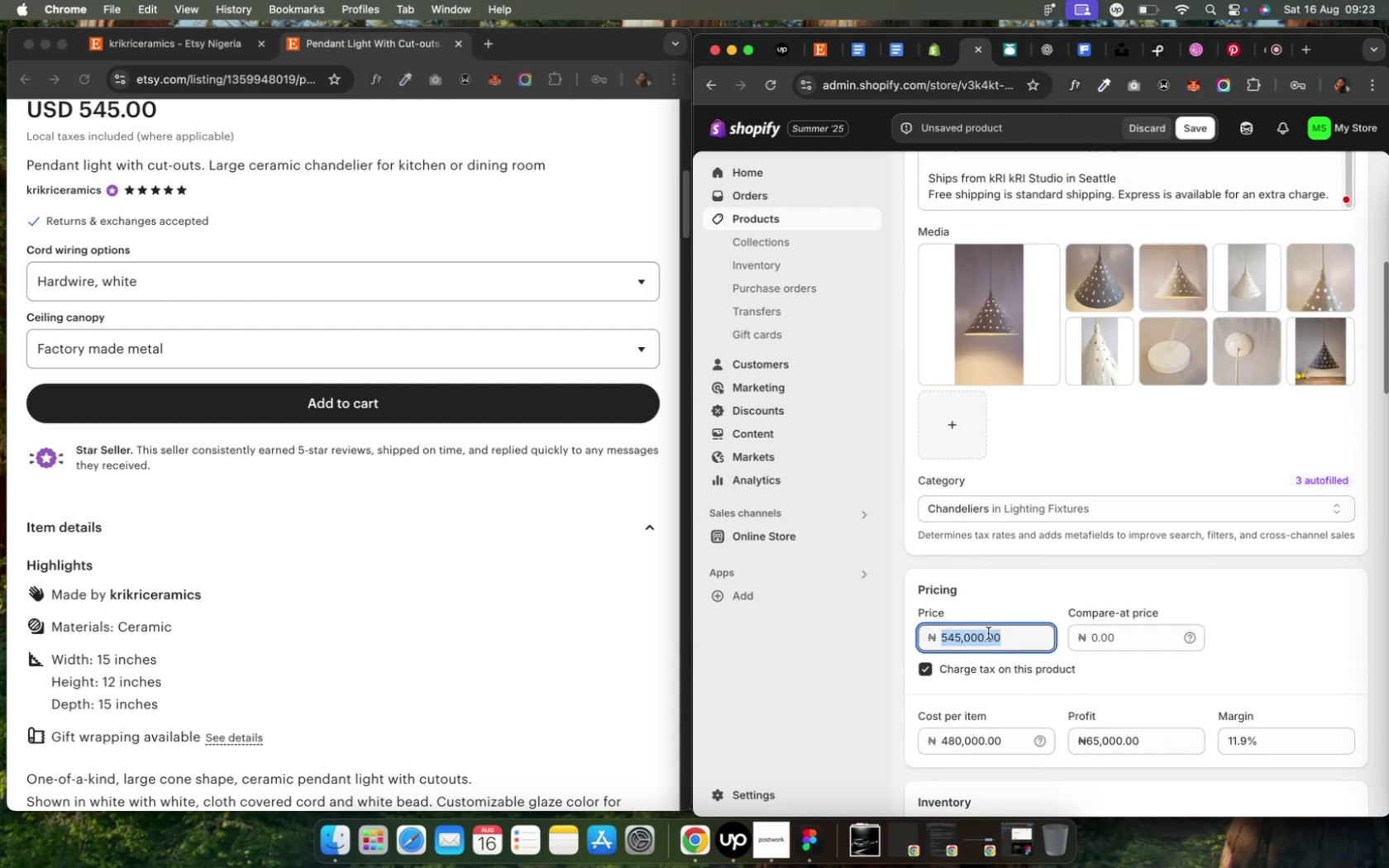 
key(Meta+A)
 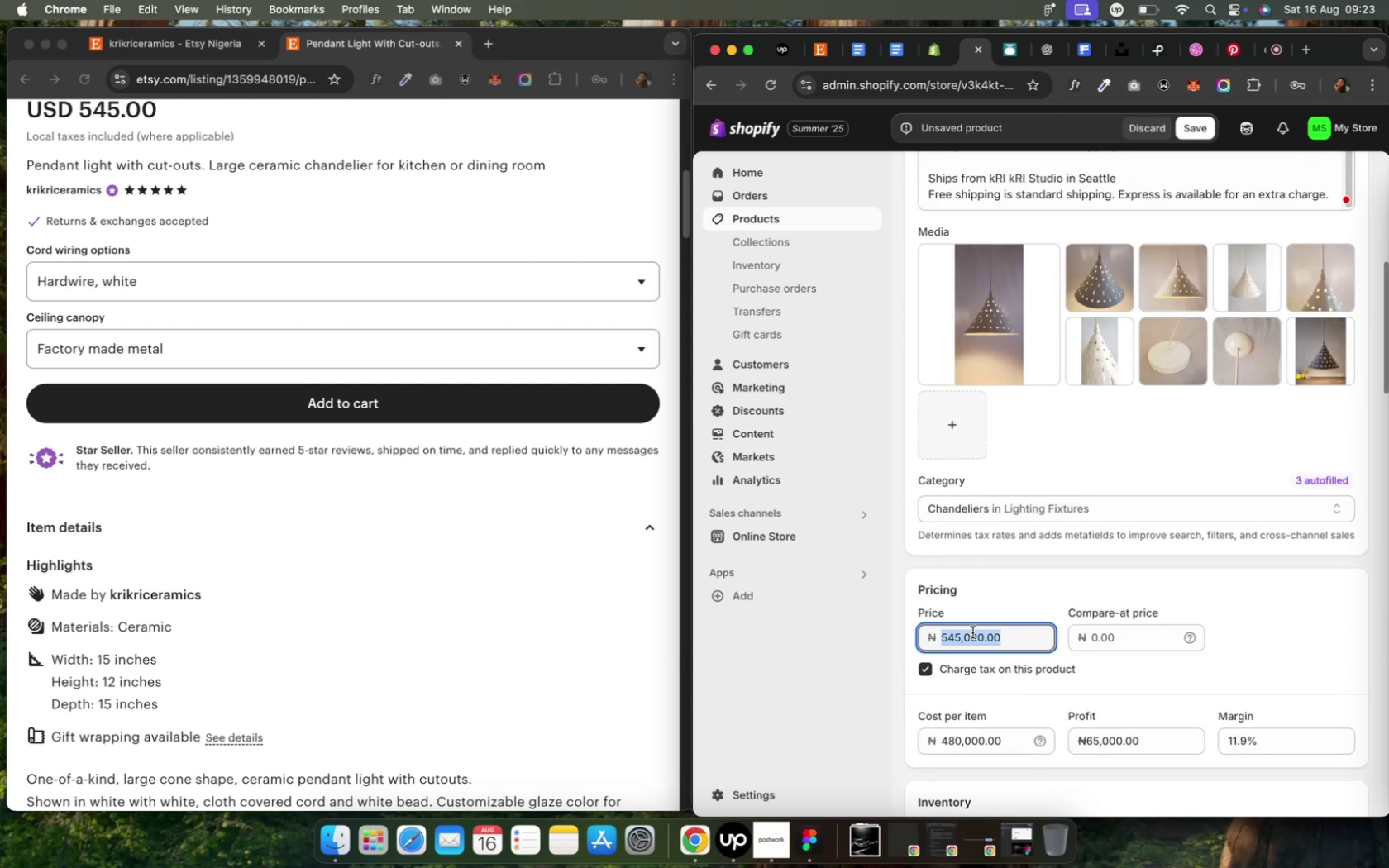 
key(Meta+C)
 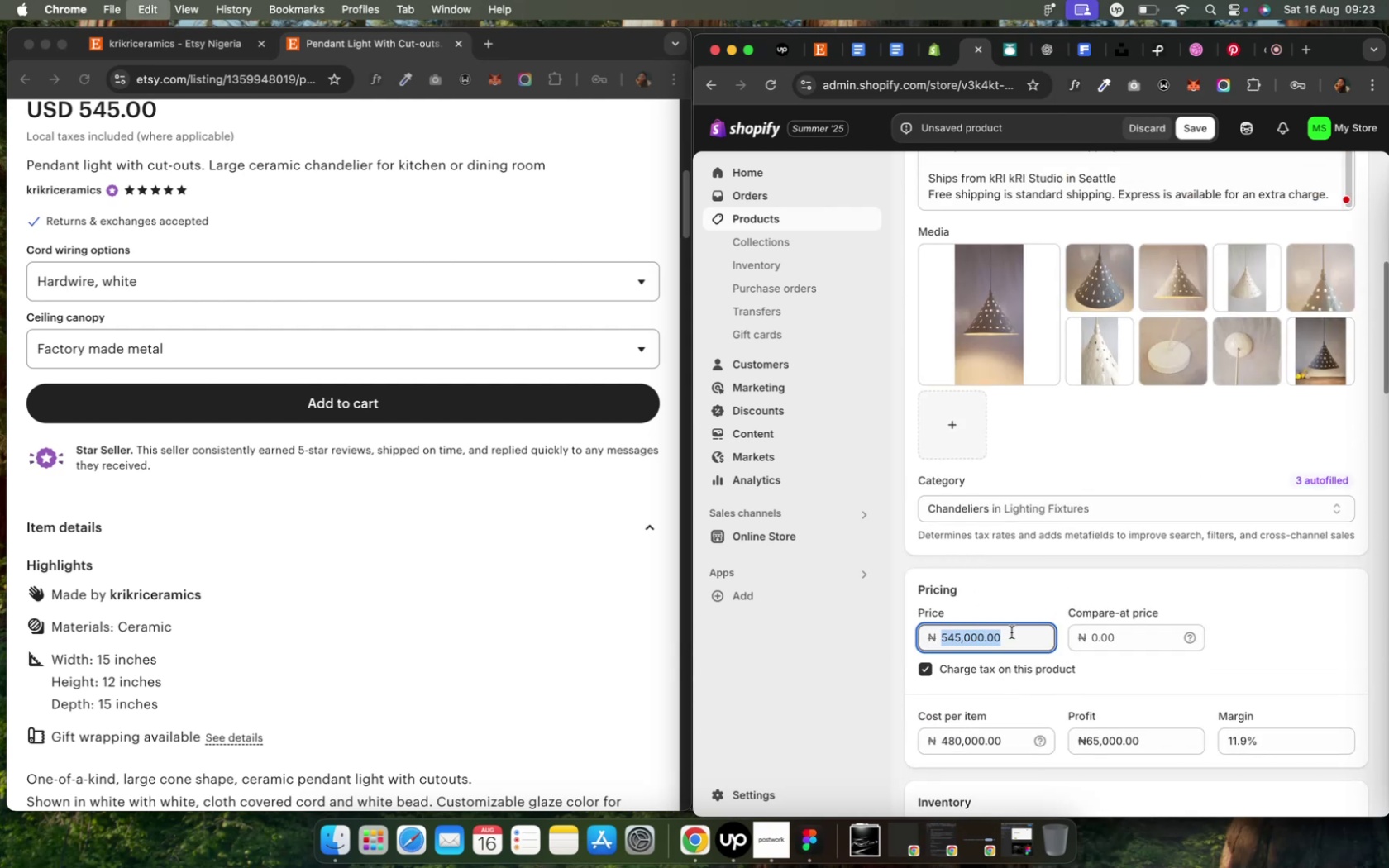 
scroll: coordinate [1210, 657], scroll_direction: down, amount: 29.0
 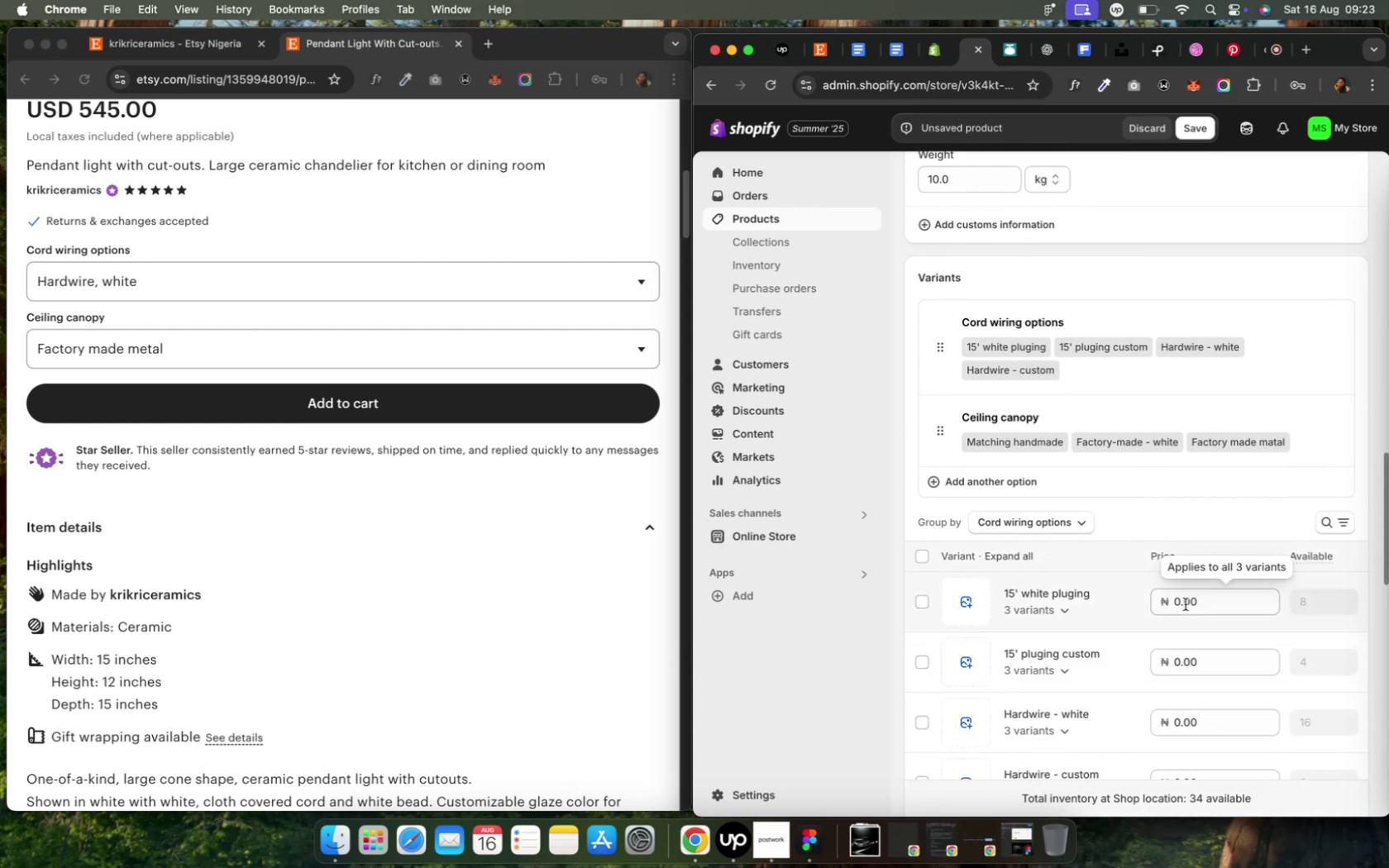 
left_click([1184, 604])
 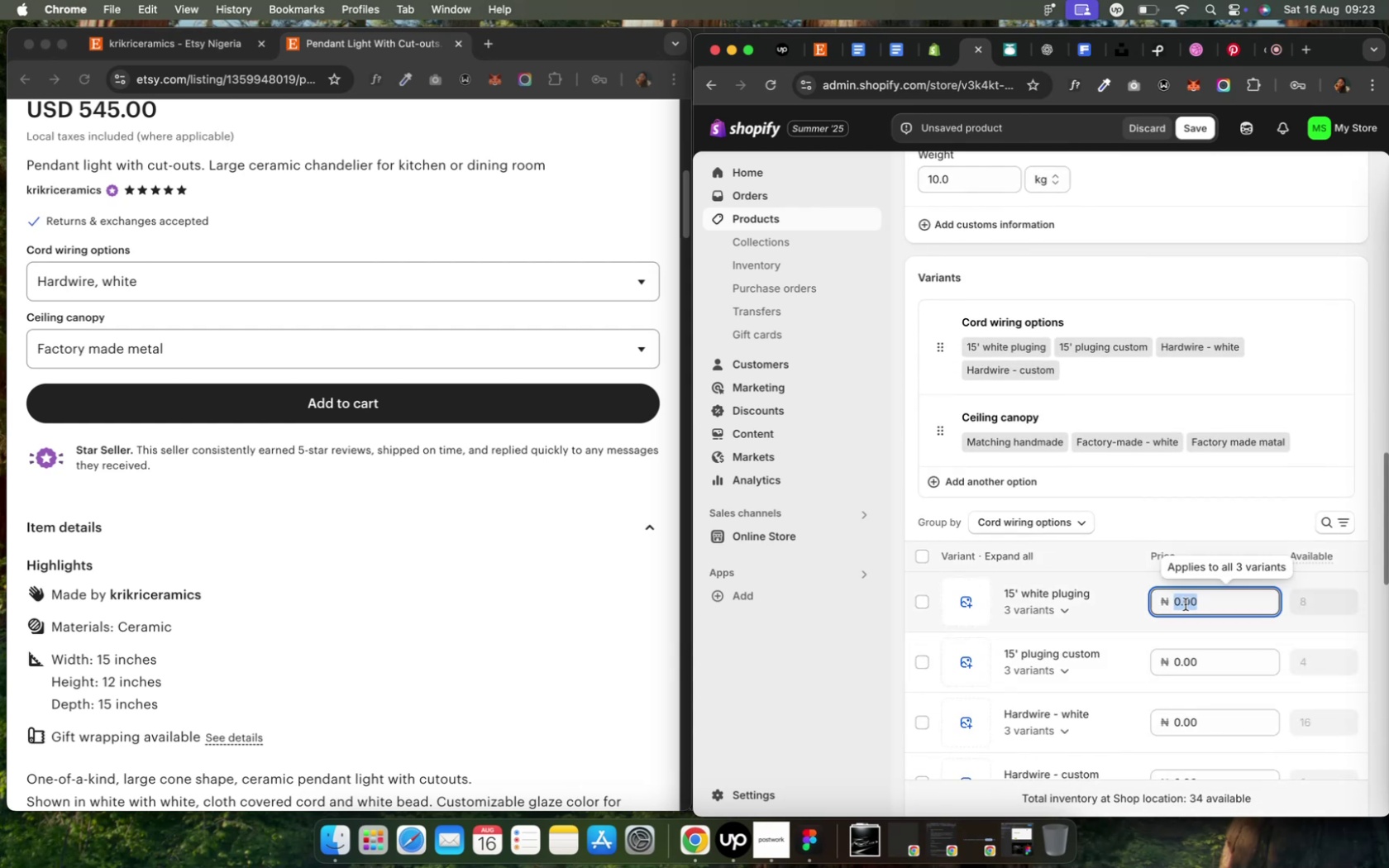 
key(Meta+V)
 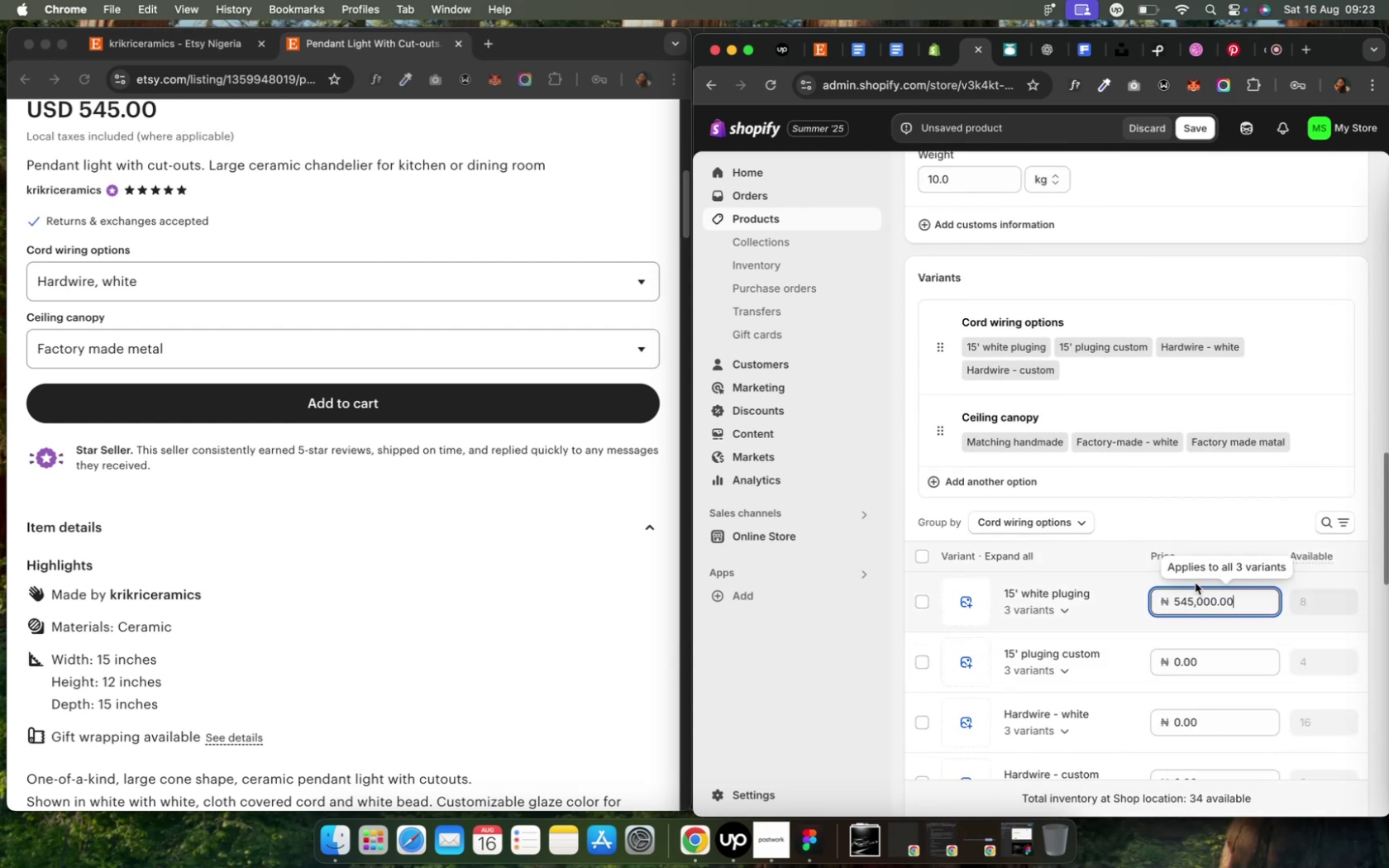 
left_click([1192, 570])
 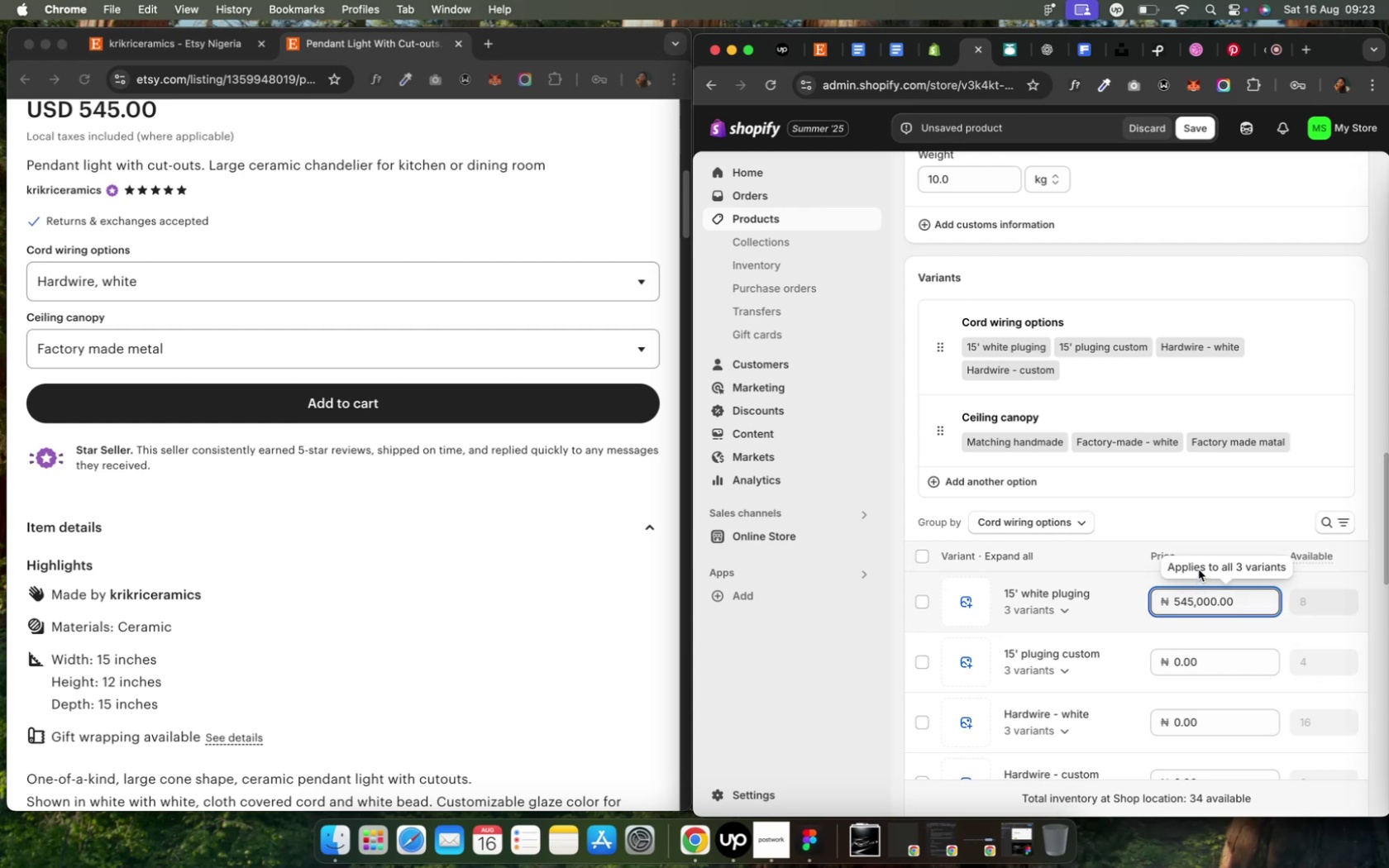 
left_click([1197, 570])
 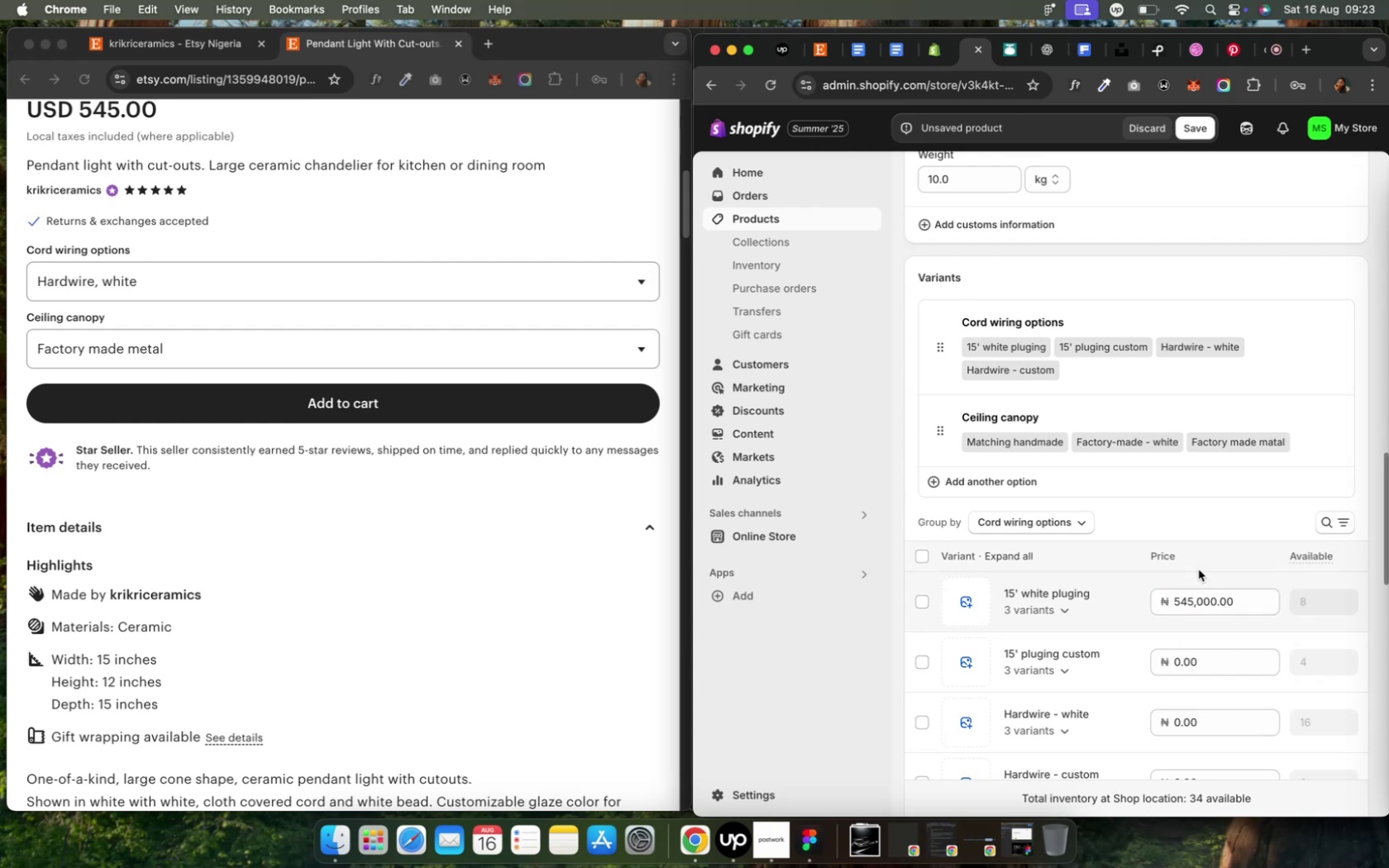 
scroll: coordinate [1219, 621], scroll_direction: down, amount: 3.0
 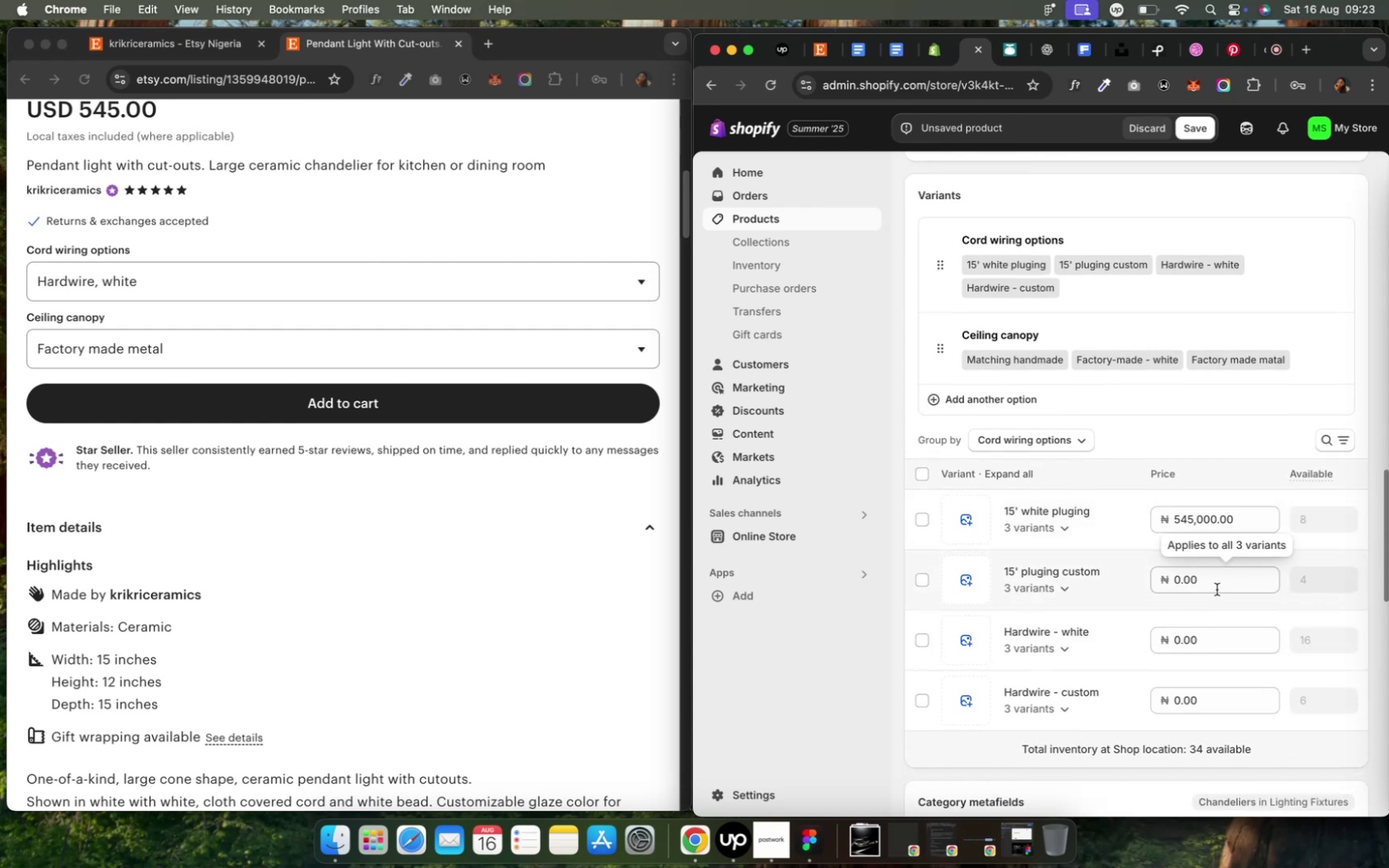 
left_click([1215, 584])
 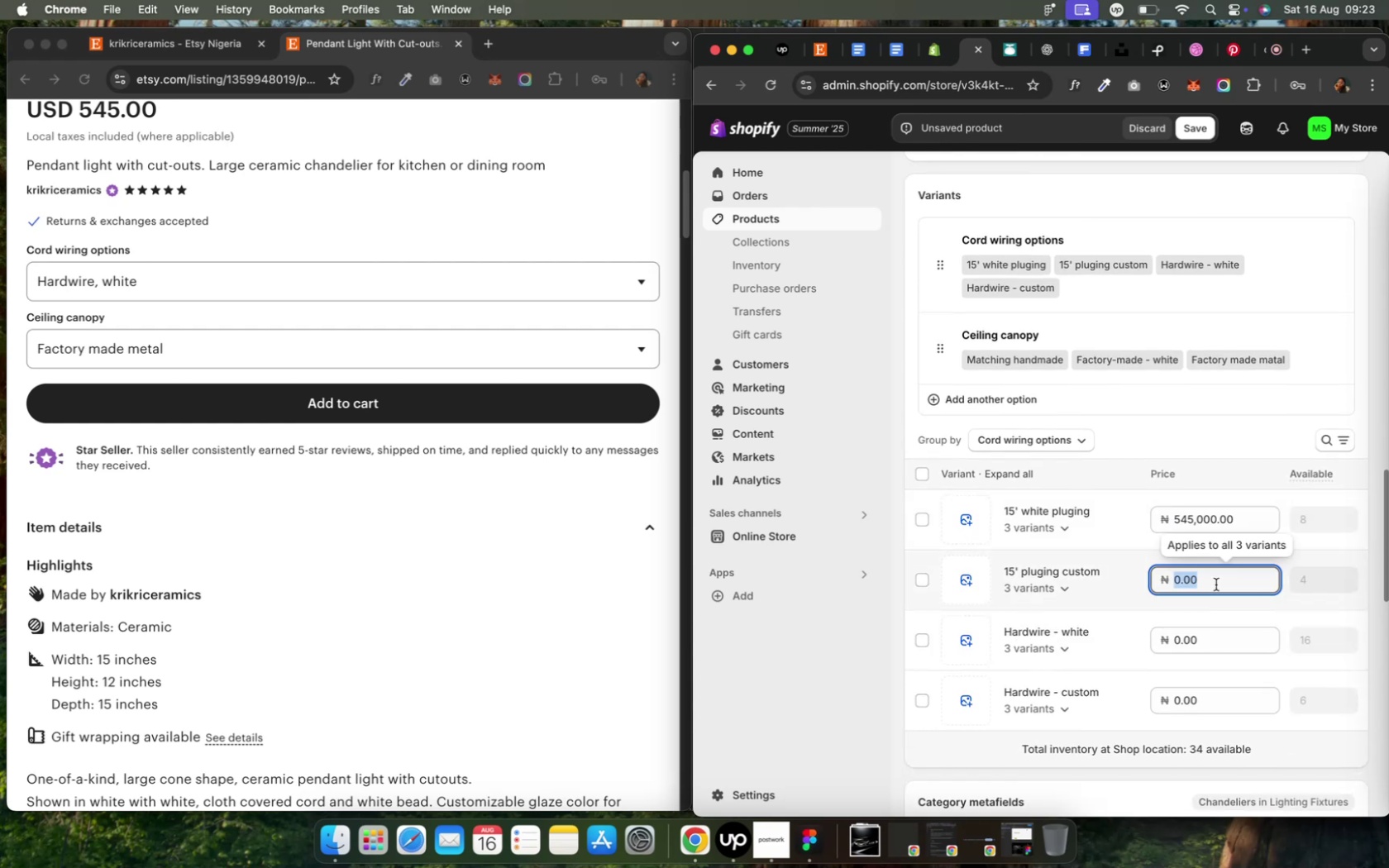 
key(Meta+CommandLeft)
 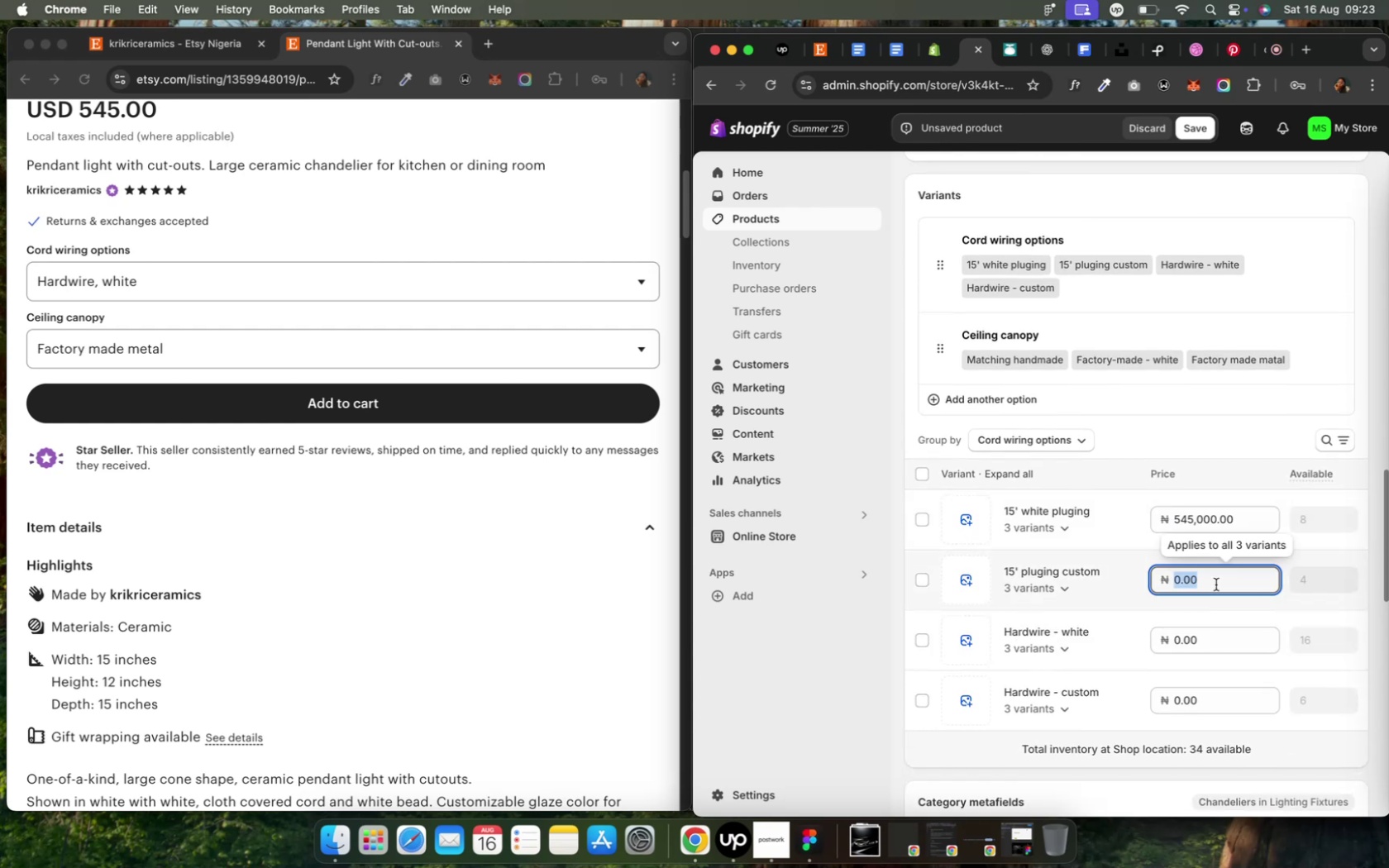 
key(Meta+V)
 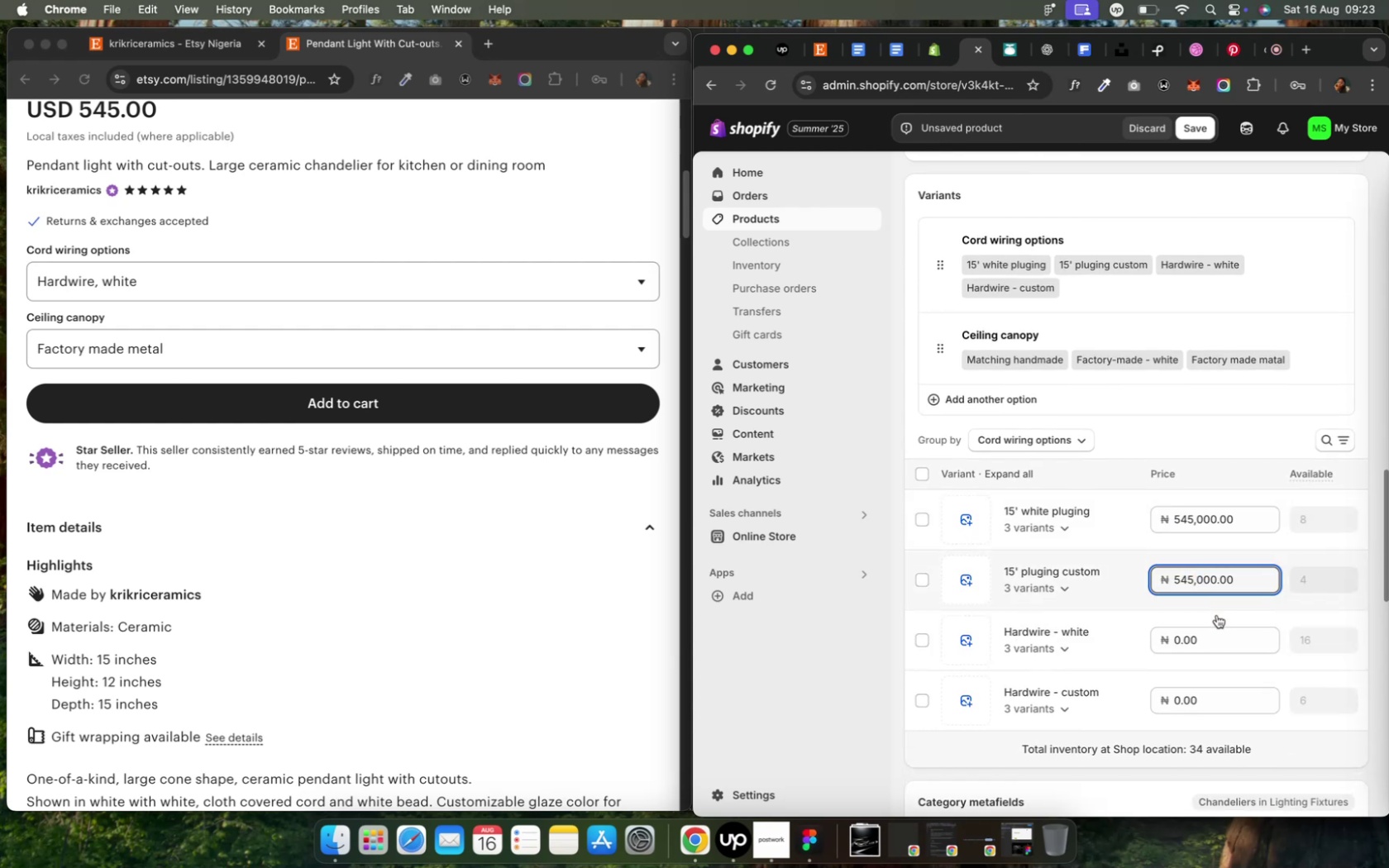 
left_click([1218, 631])
 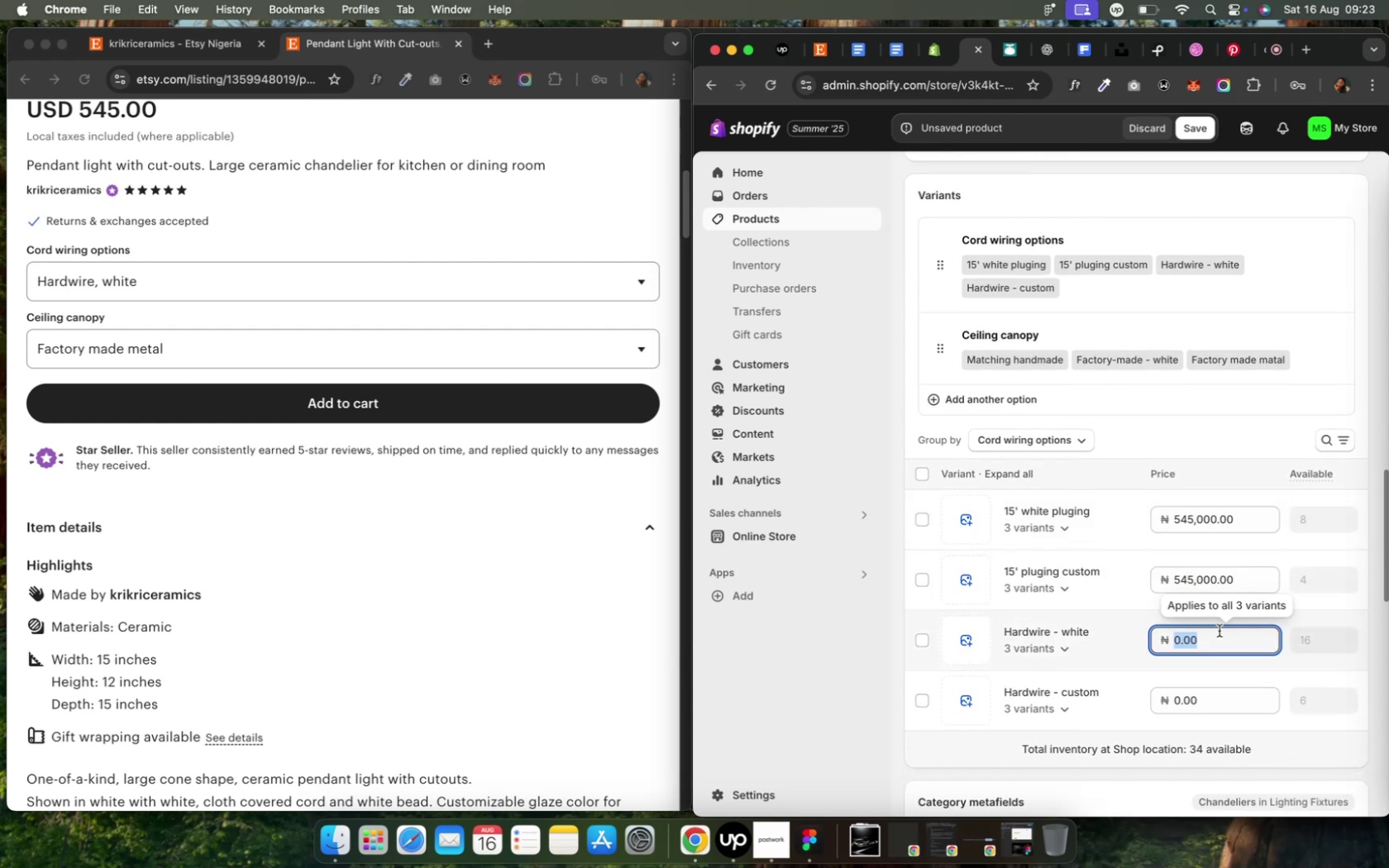 
key(Meta+V)
 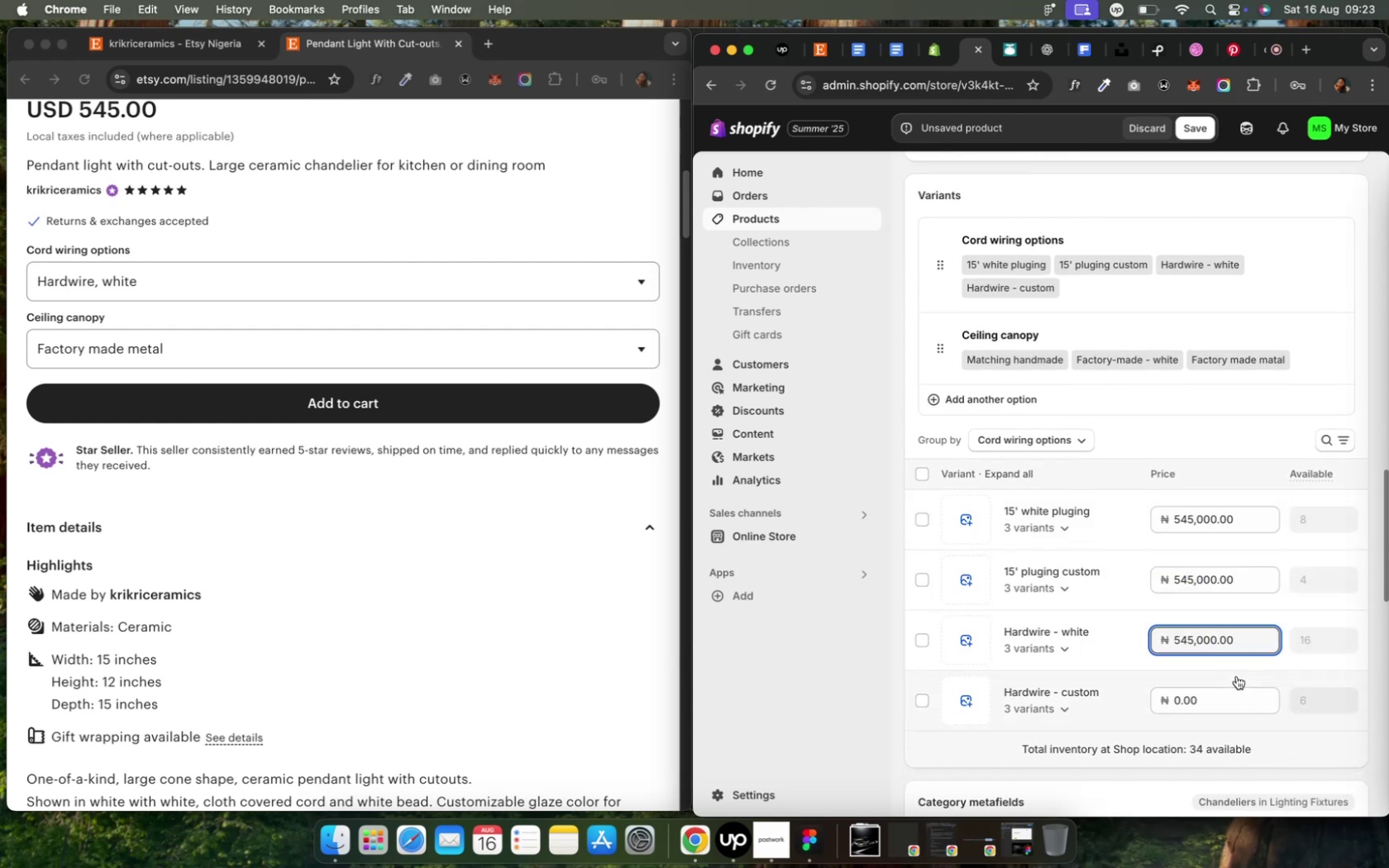 
left_click([1243, 697])
 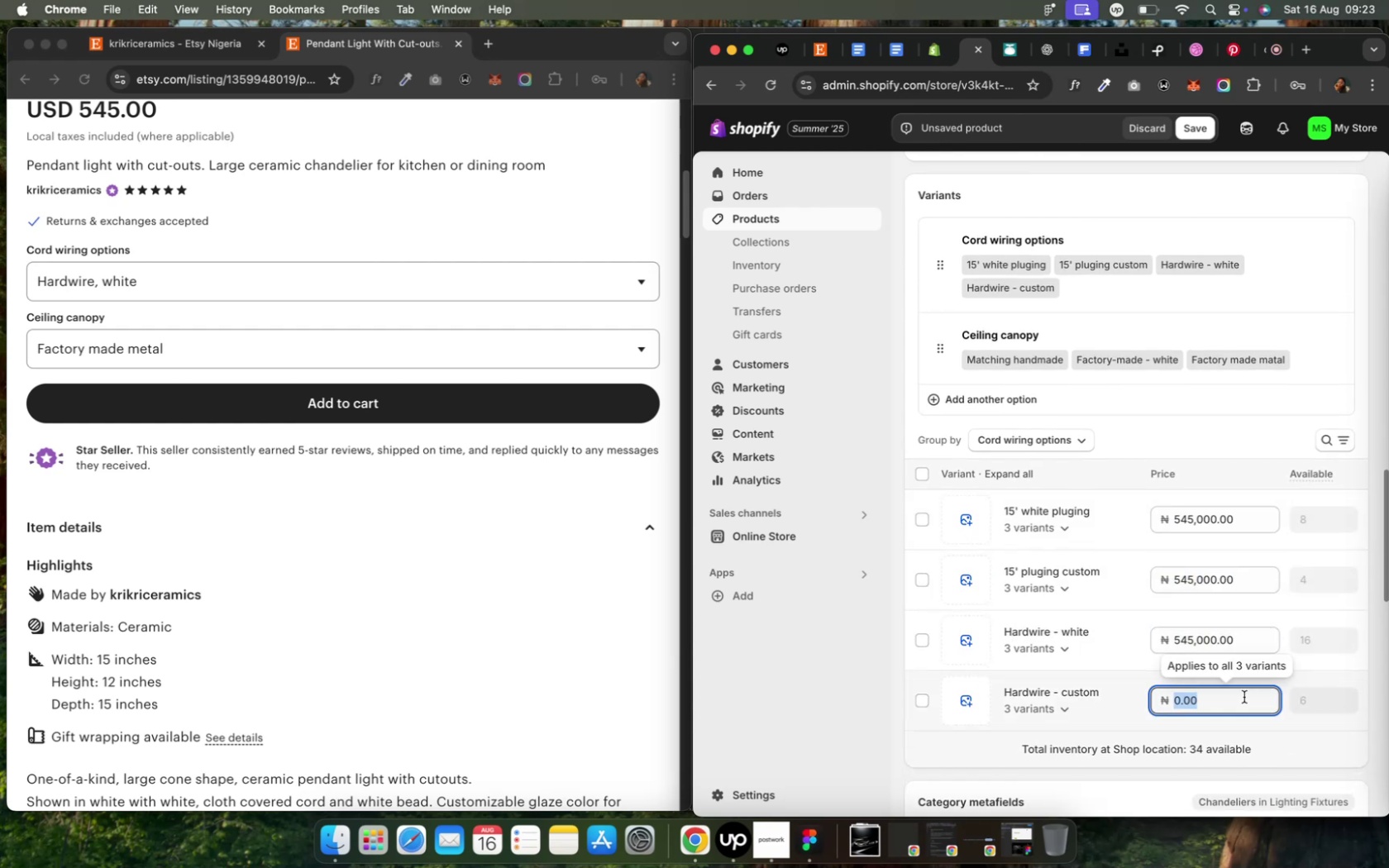 
key(Meta+CommandLeft)
 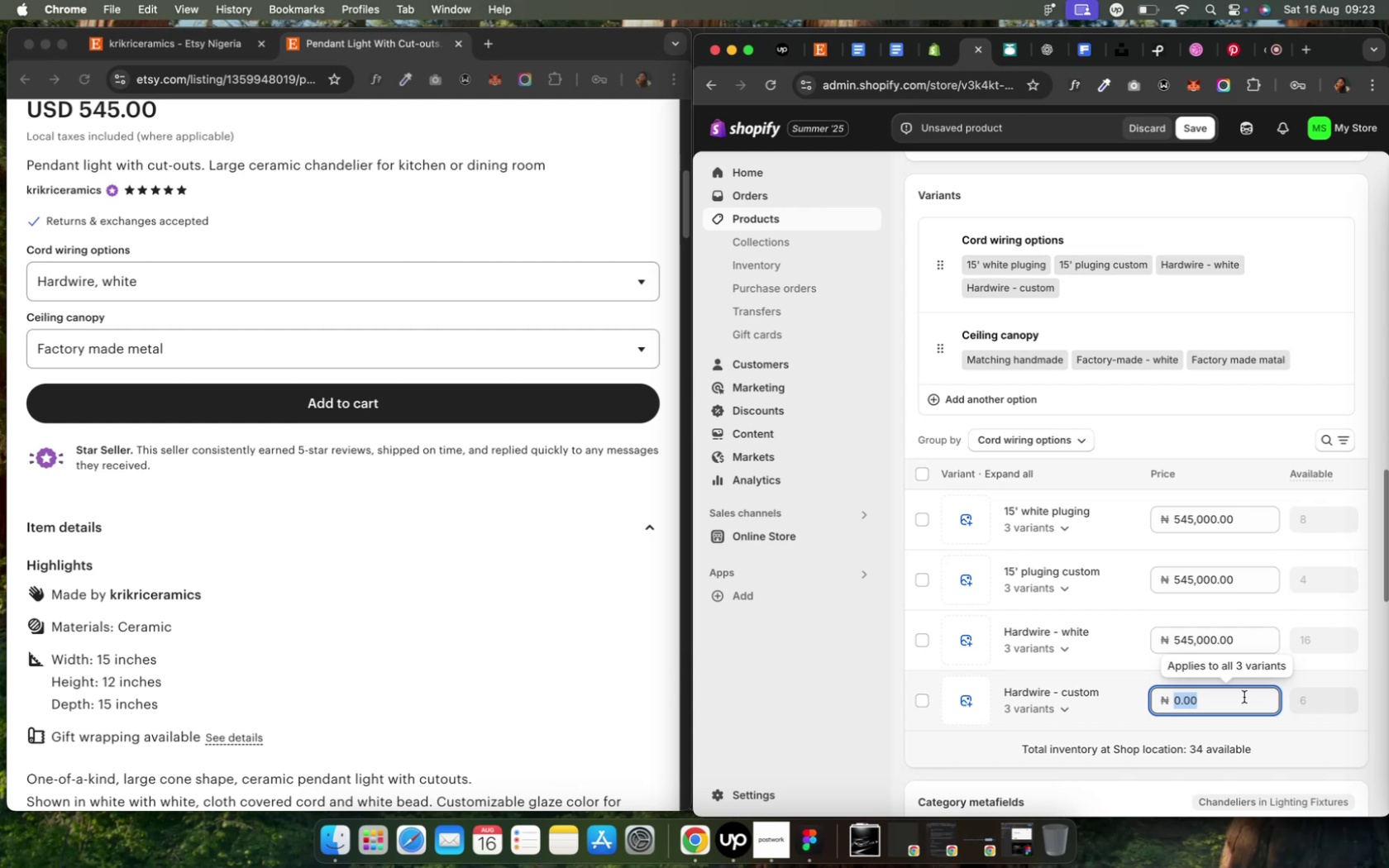 
key(Meta+V)
 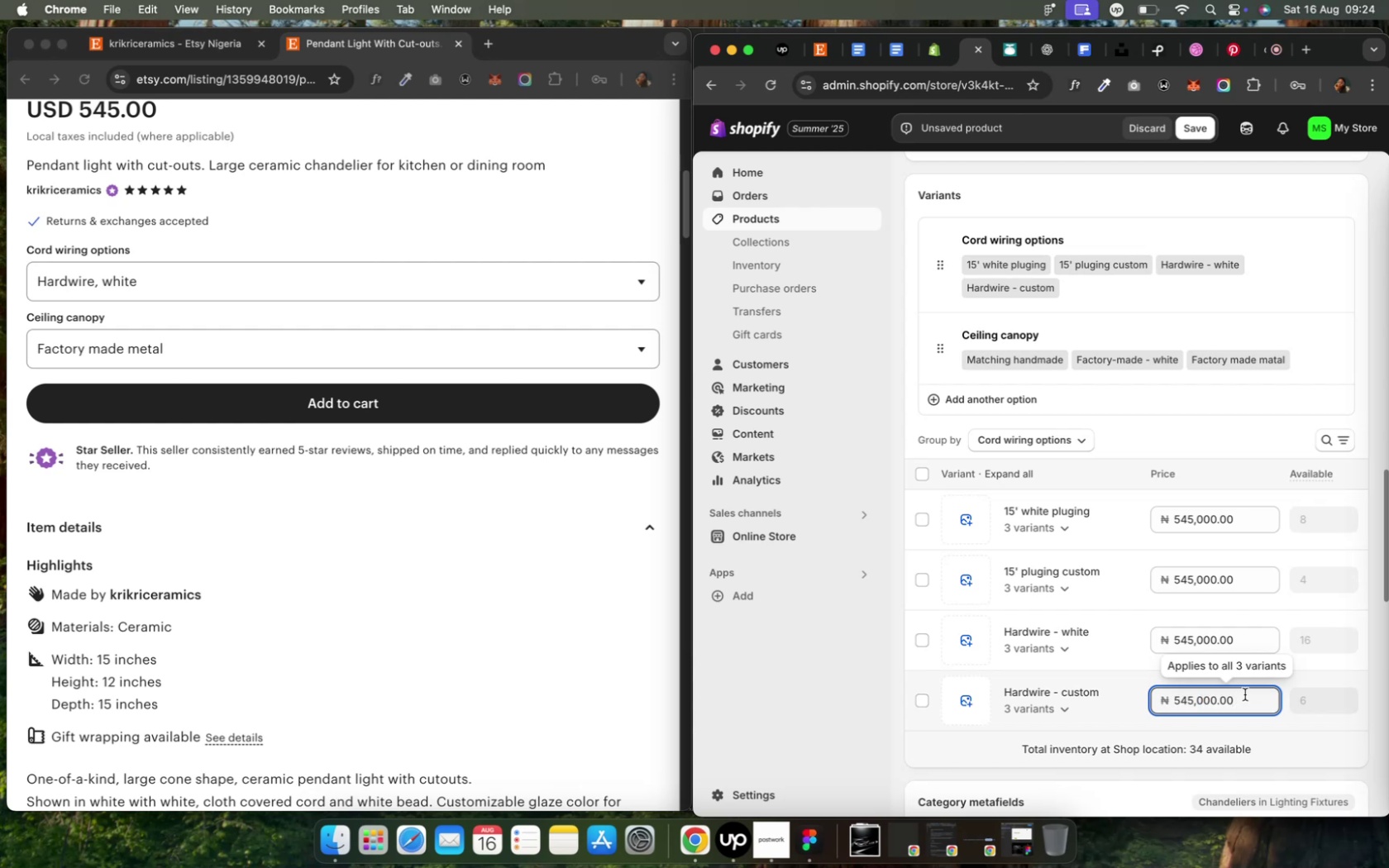 
wait(5.53)
 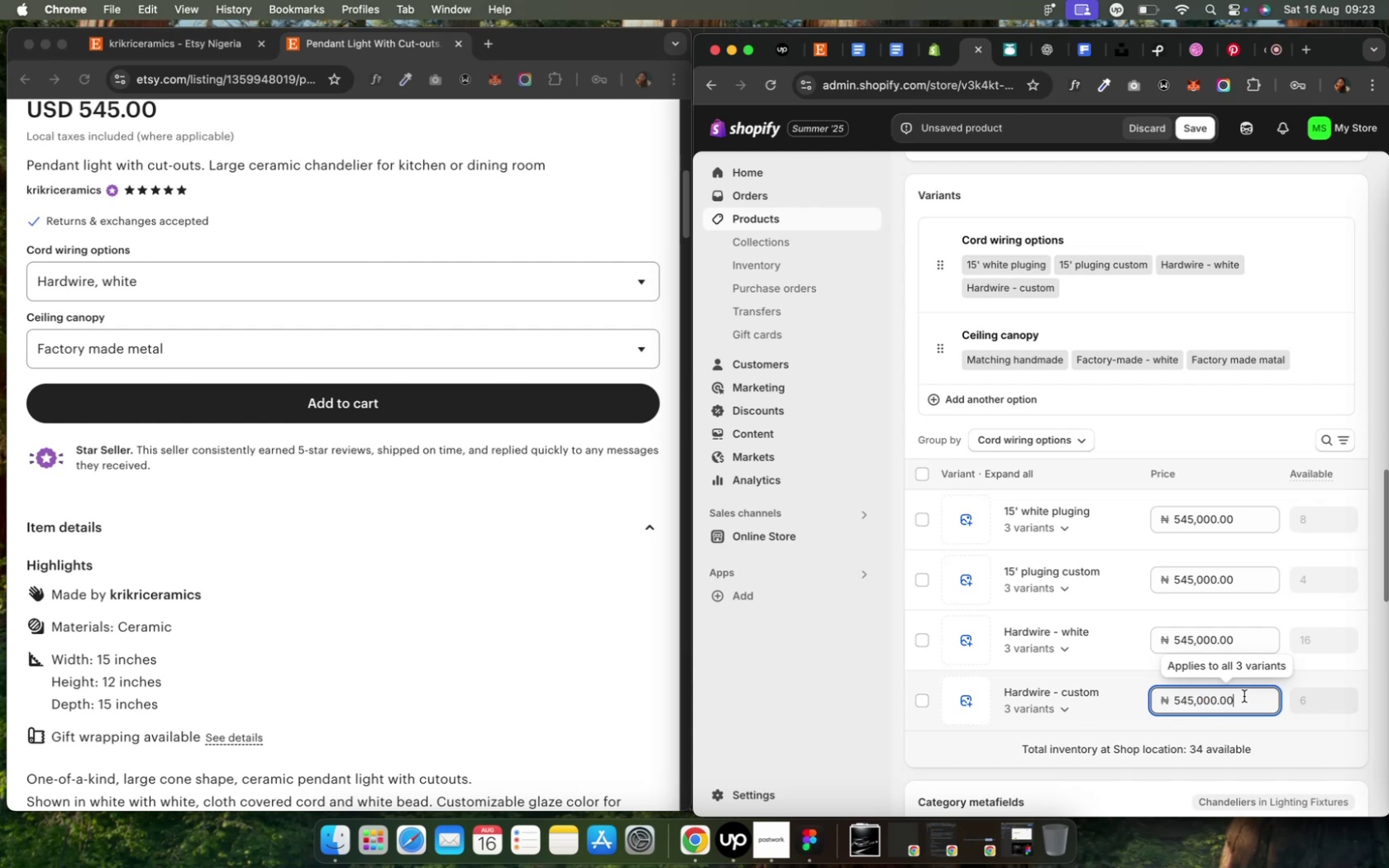 
left_click([1324, 745])
 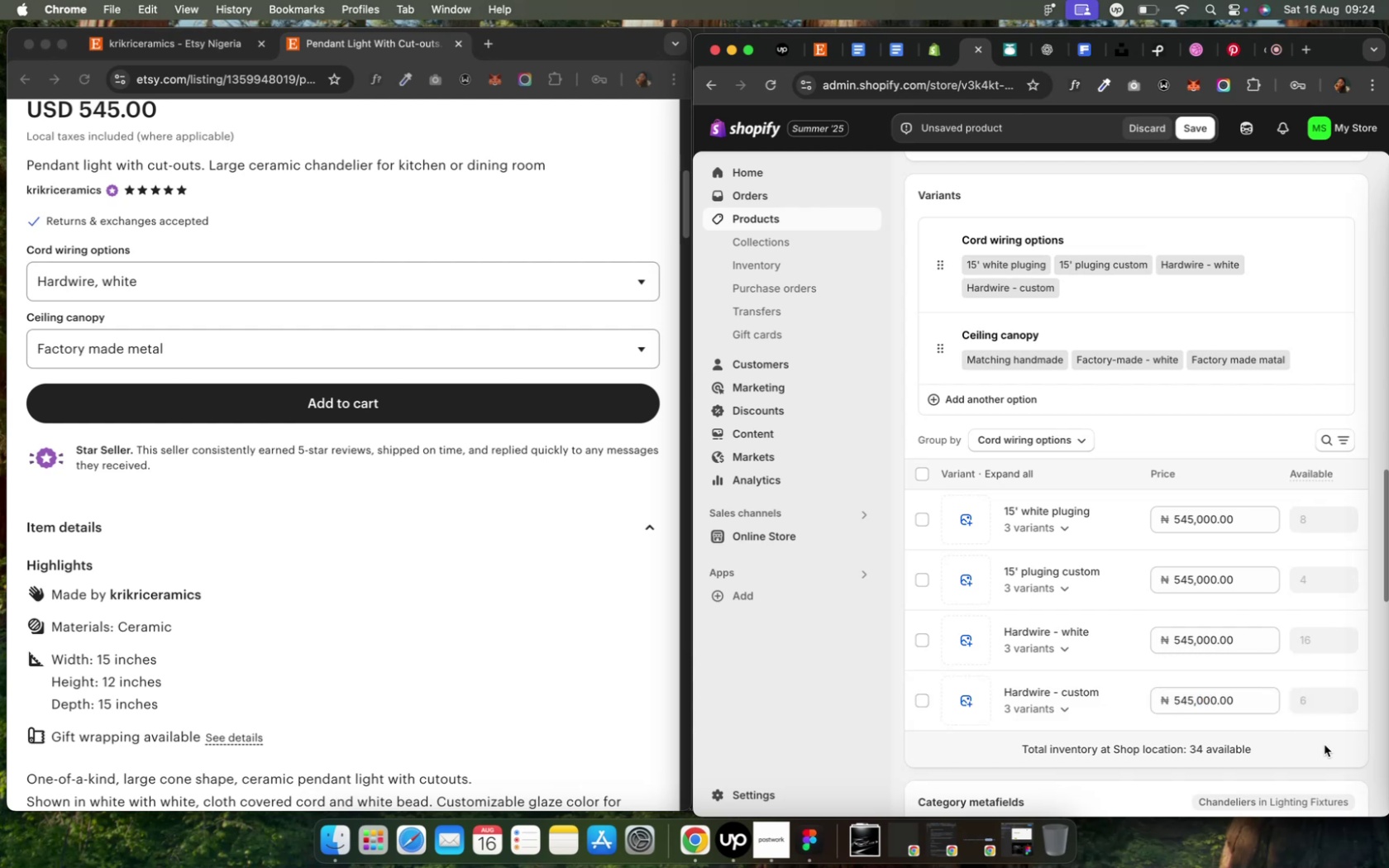 
scroll: coordinate [1323, 745], scroll_direction: down, amount: 3.0
 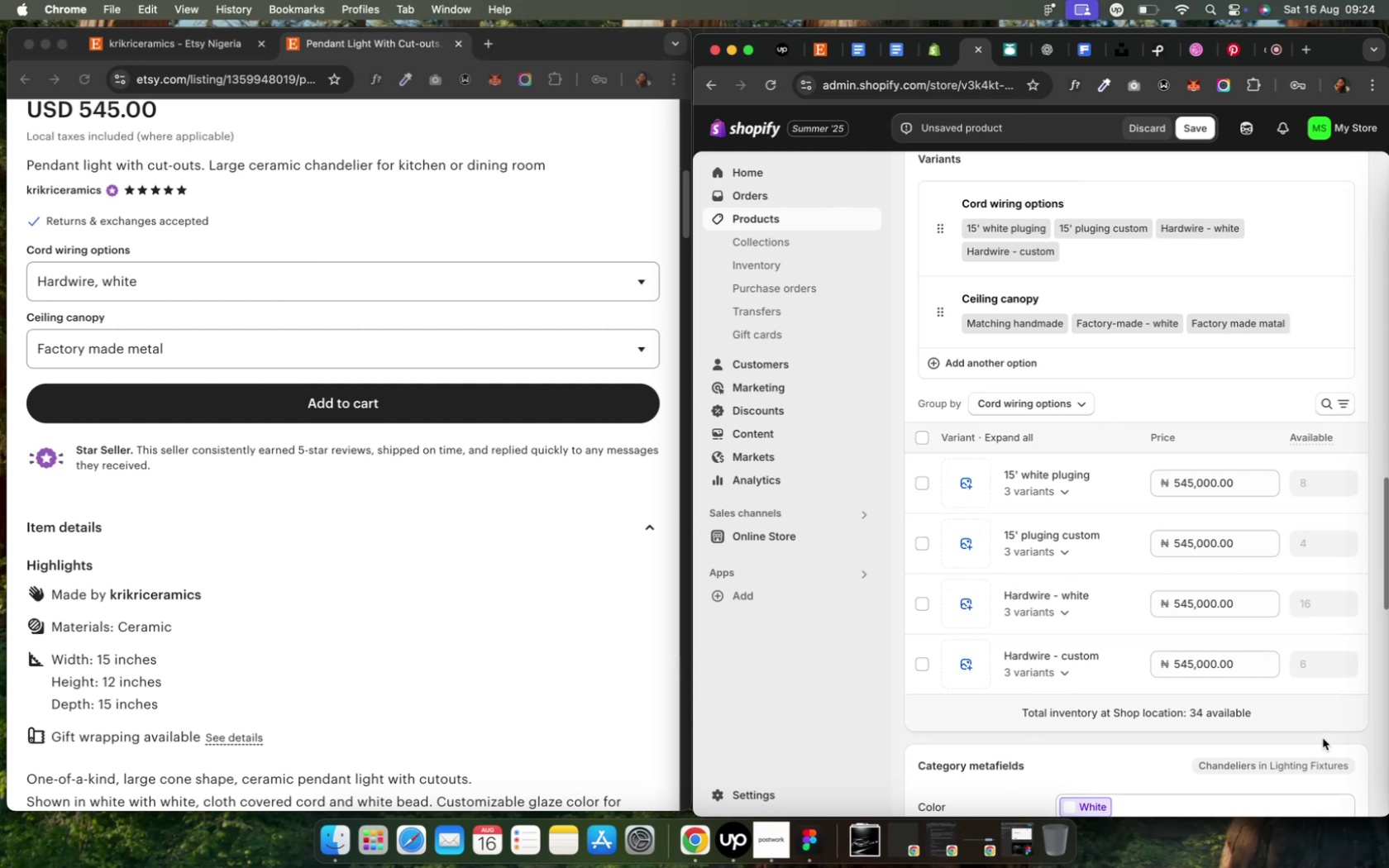 
wait(9.59)
 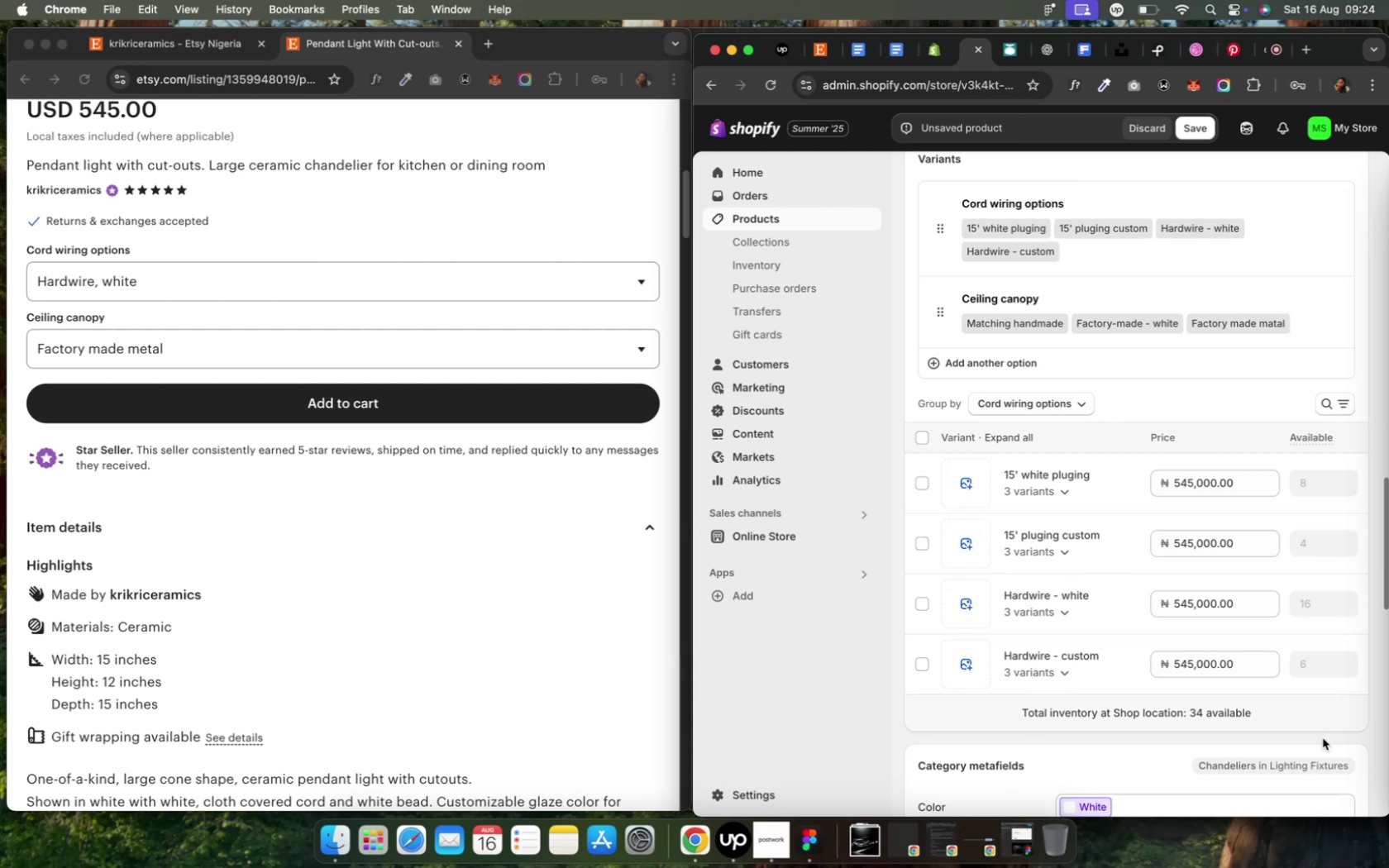 
scroll: coordinate [1321, 738], scroll_direction: down, amount: 4.0
 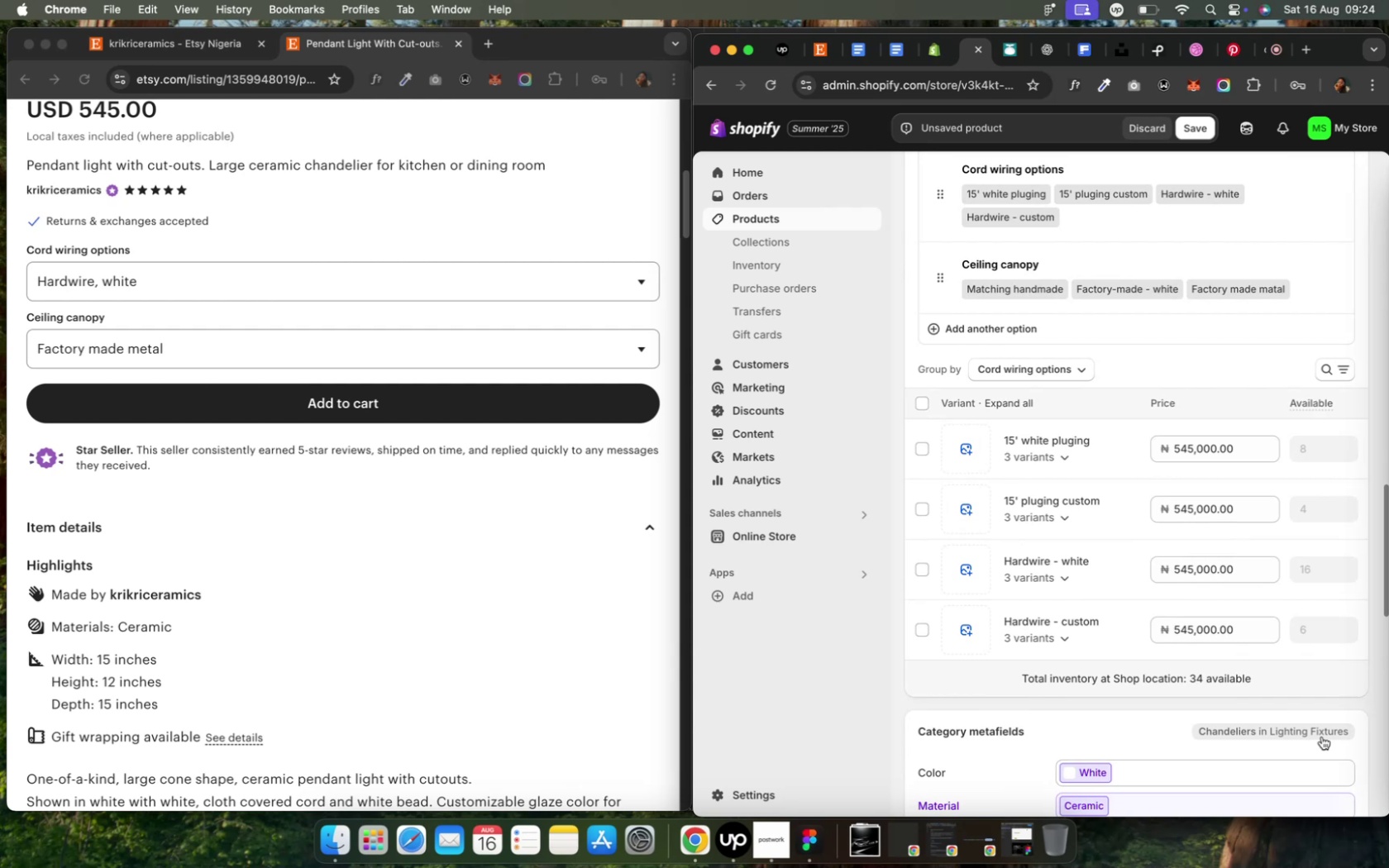 
wait(6.28)
 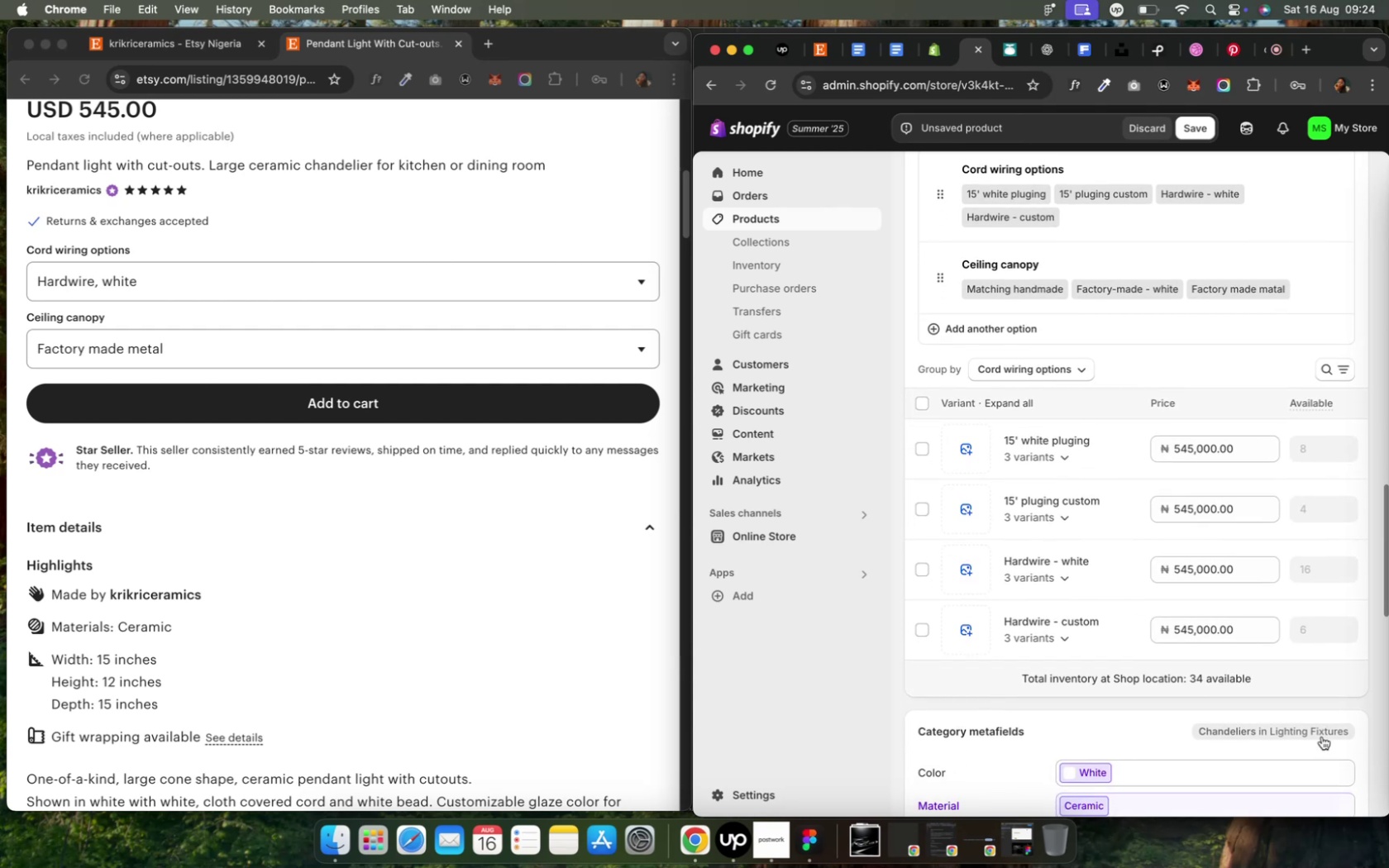 
scroll: coordinate [1314, 733], scroll_direction: down, amount: 29.0
 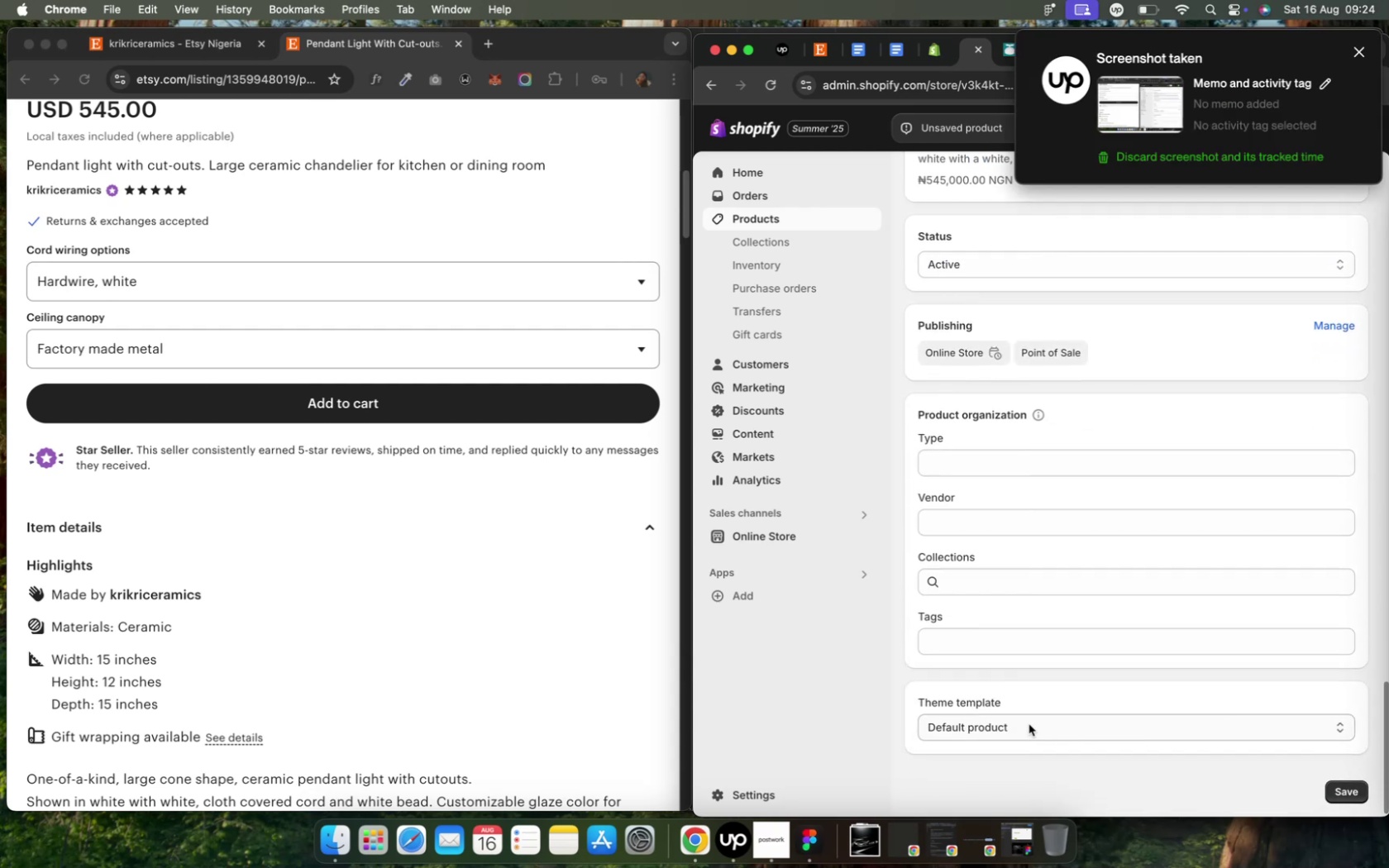 
mouse_move([969, 557])
 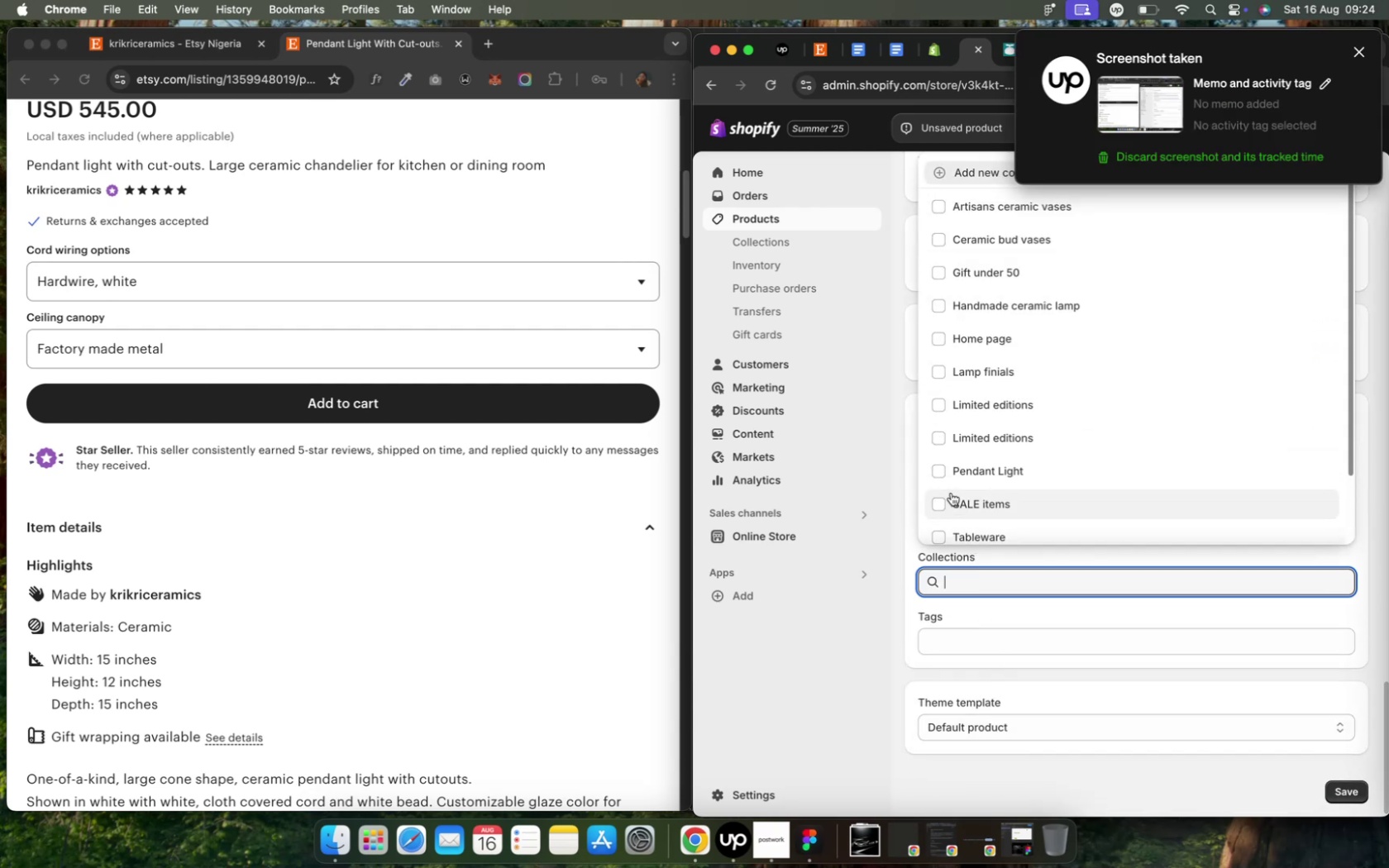 
left_click([947, 483])
 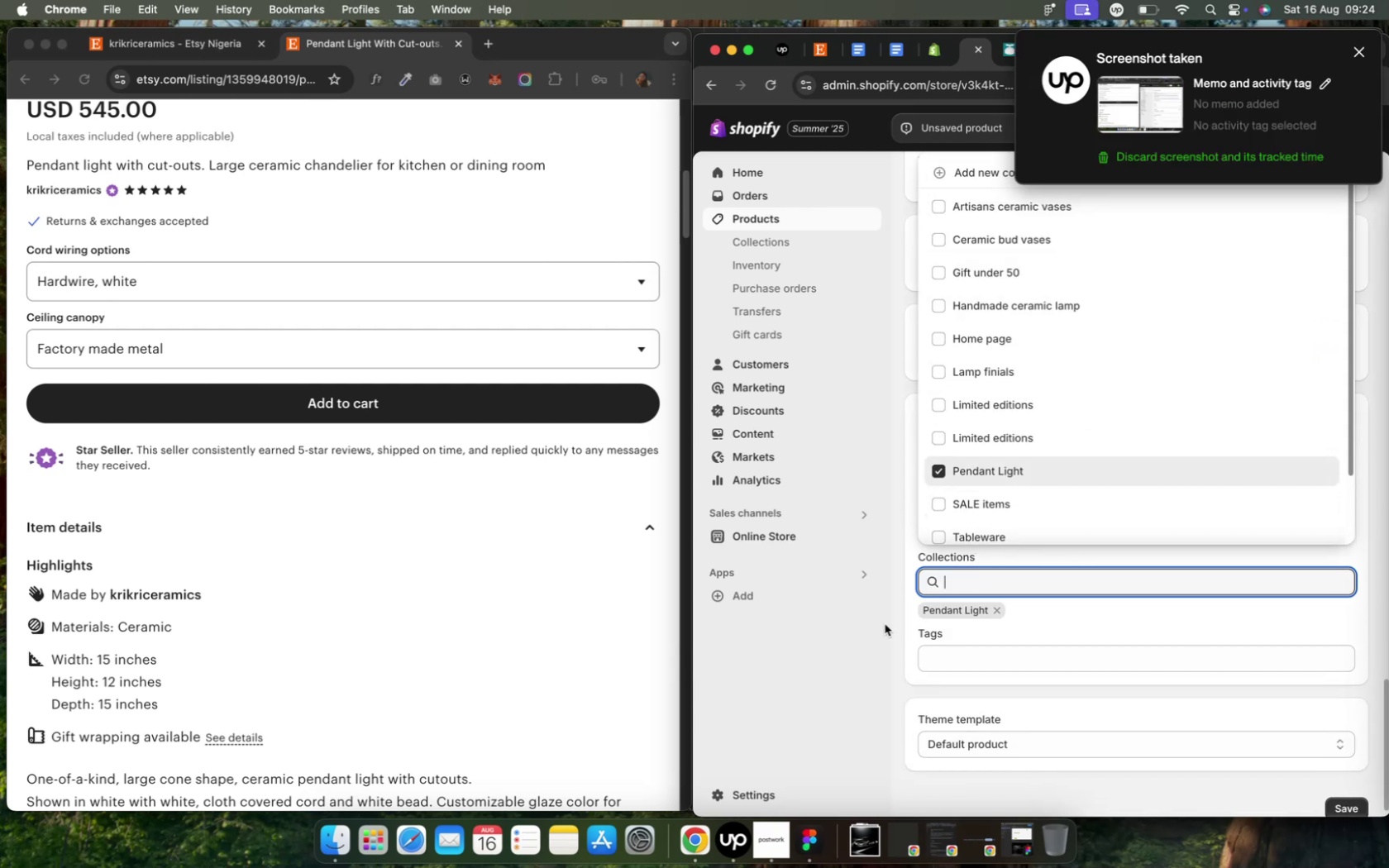 
scroll: coordinate [963, 662], scroll_direction: down, amount: 3.0
 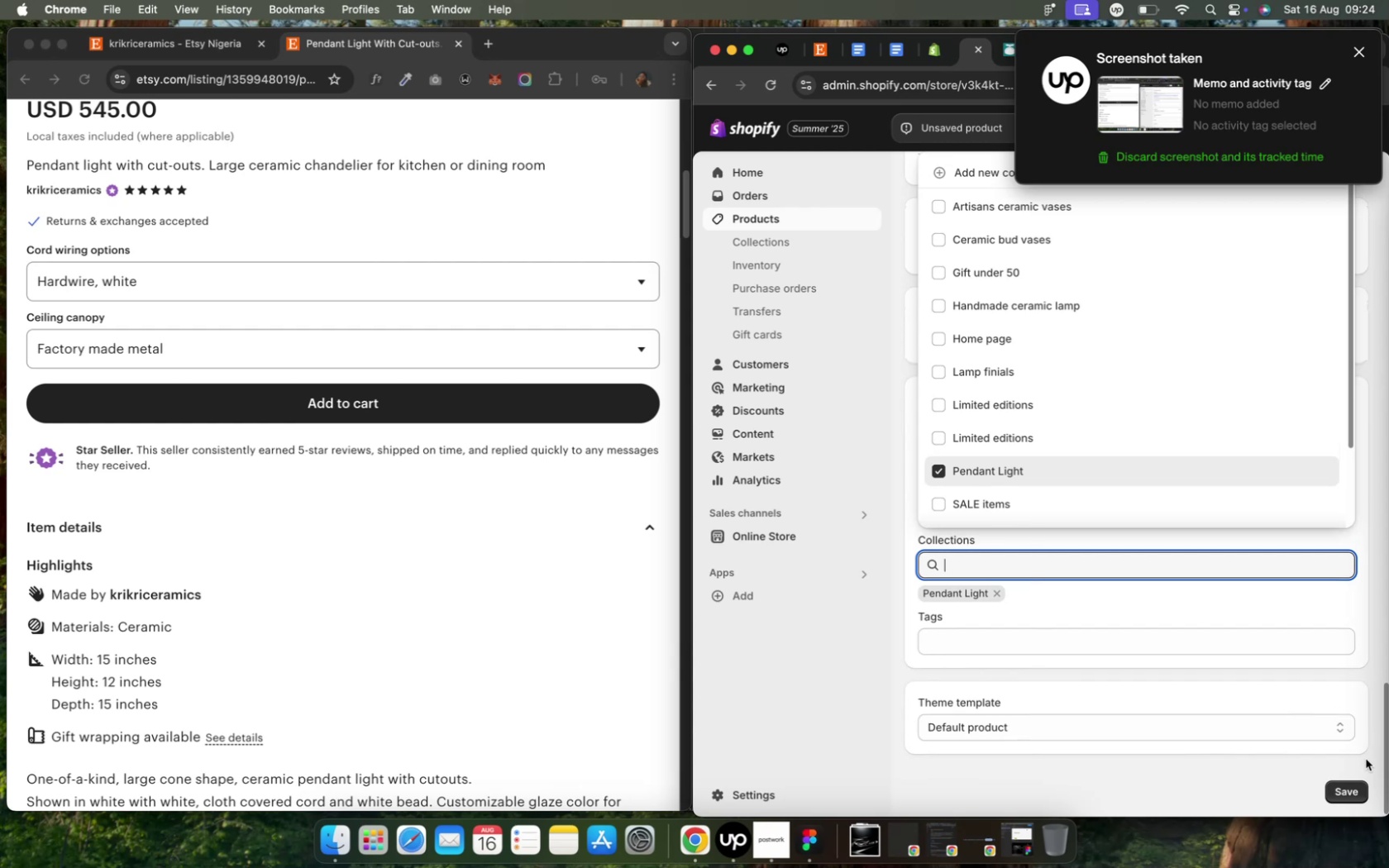 